 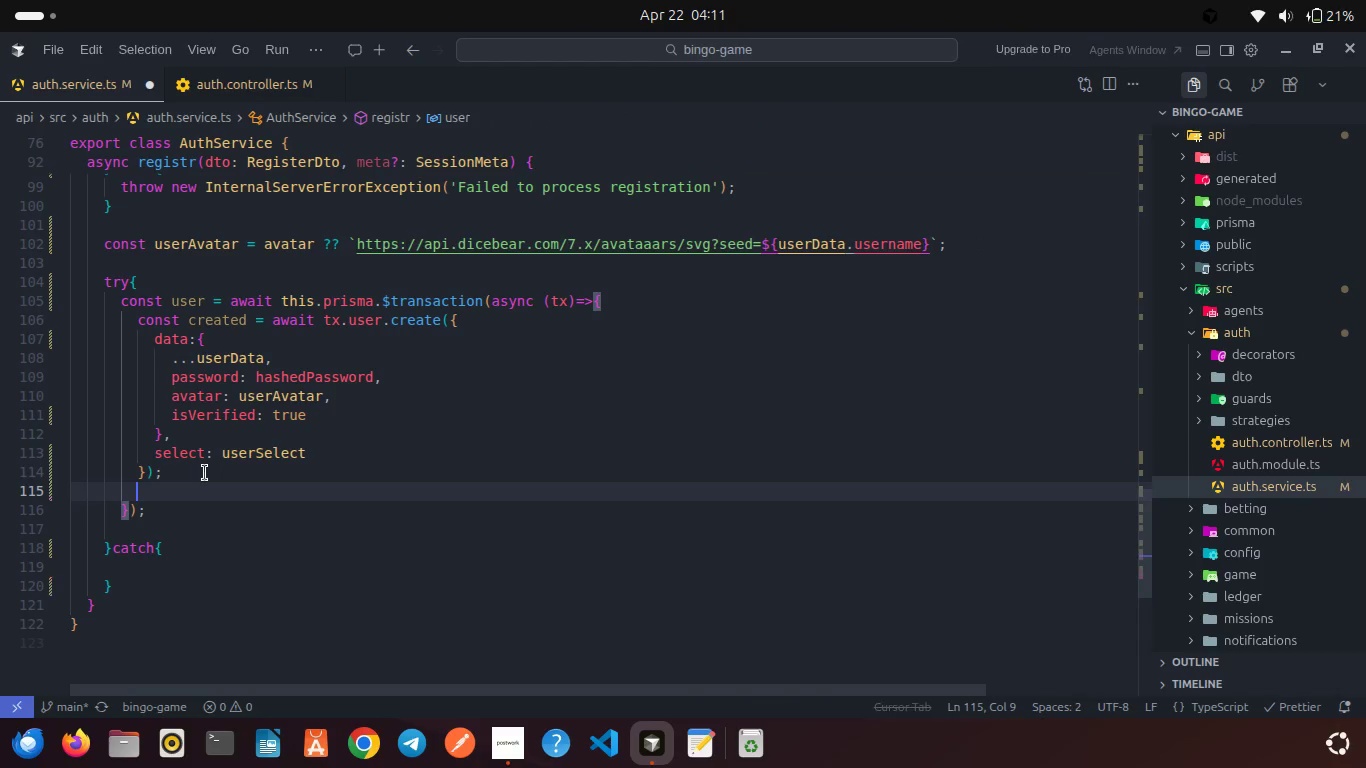 
key(Enter)
 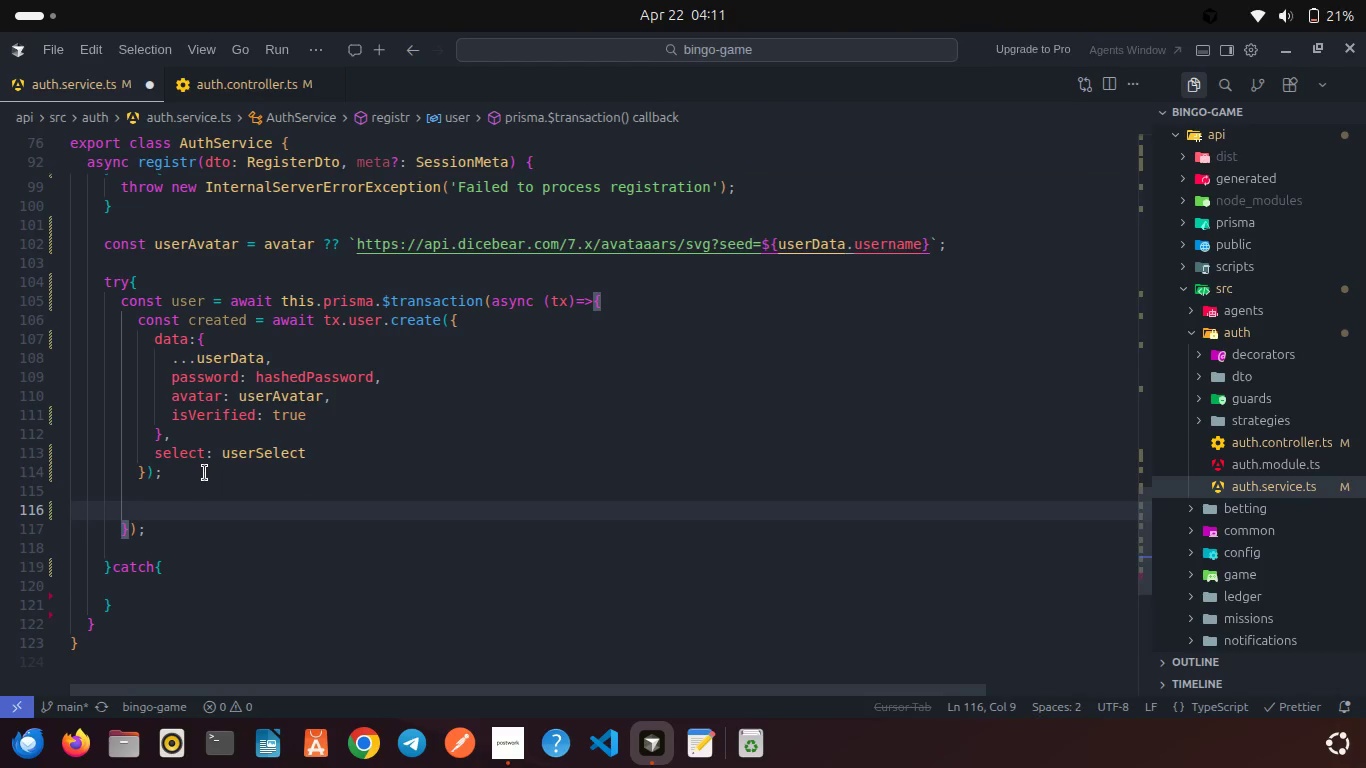 
type(awai)
 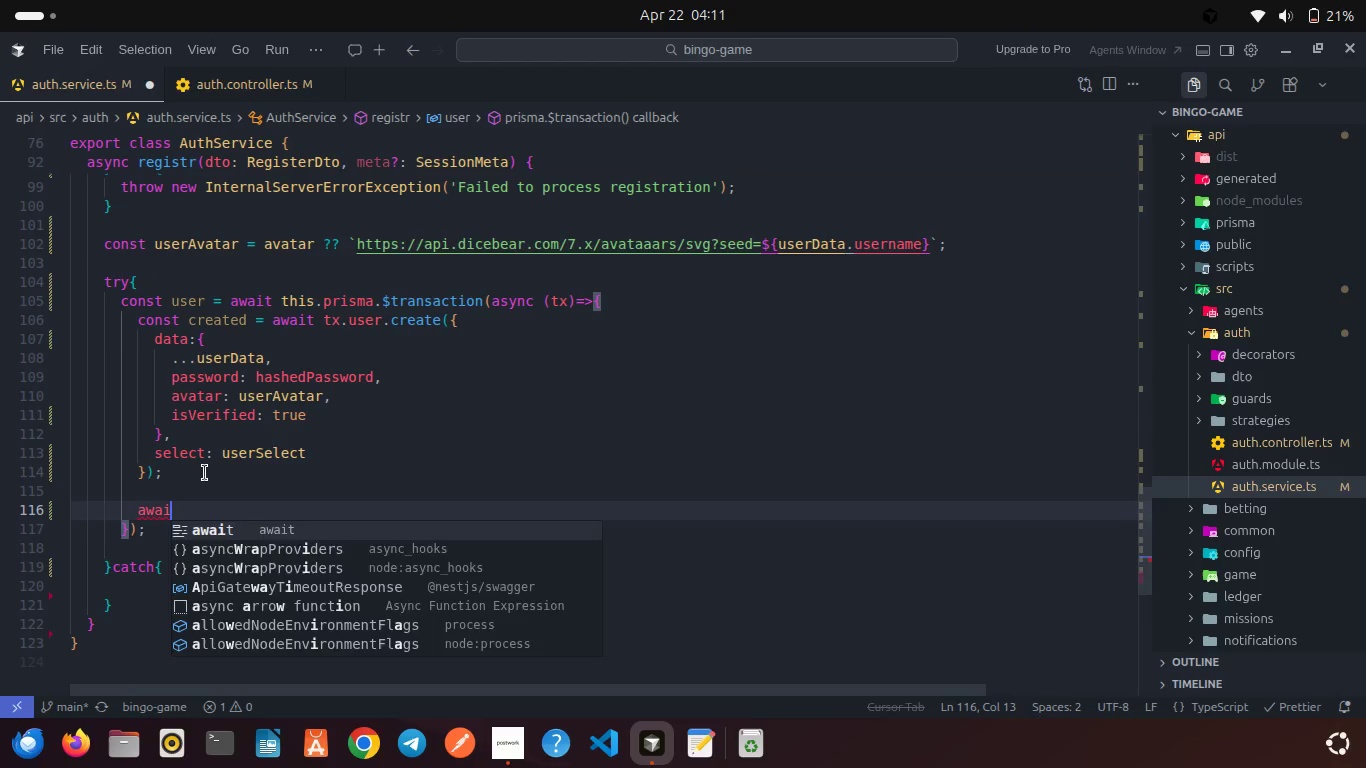 
key(Enter)
 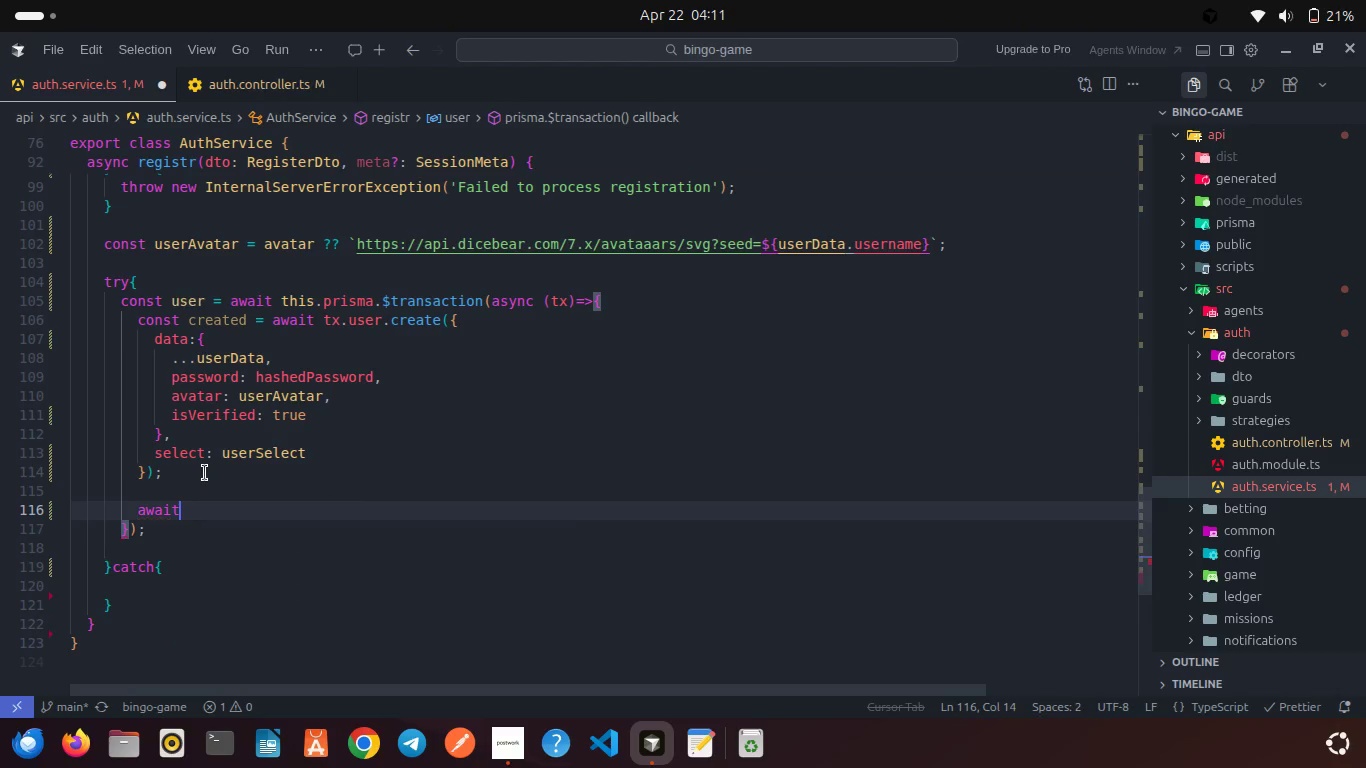 
type( tx.wa)
 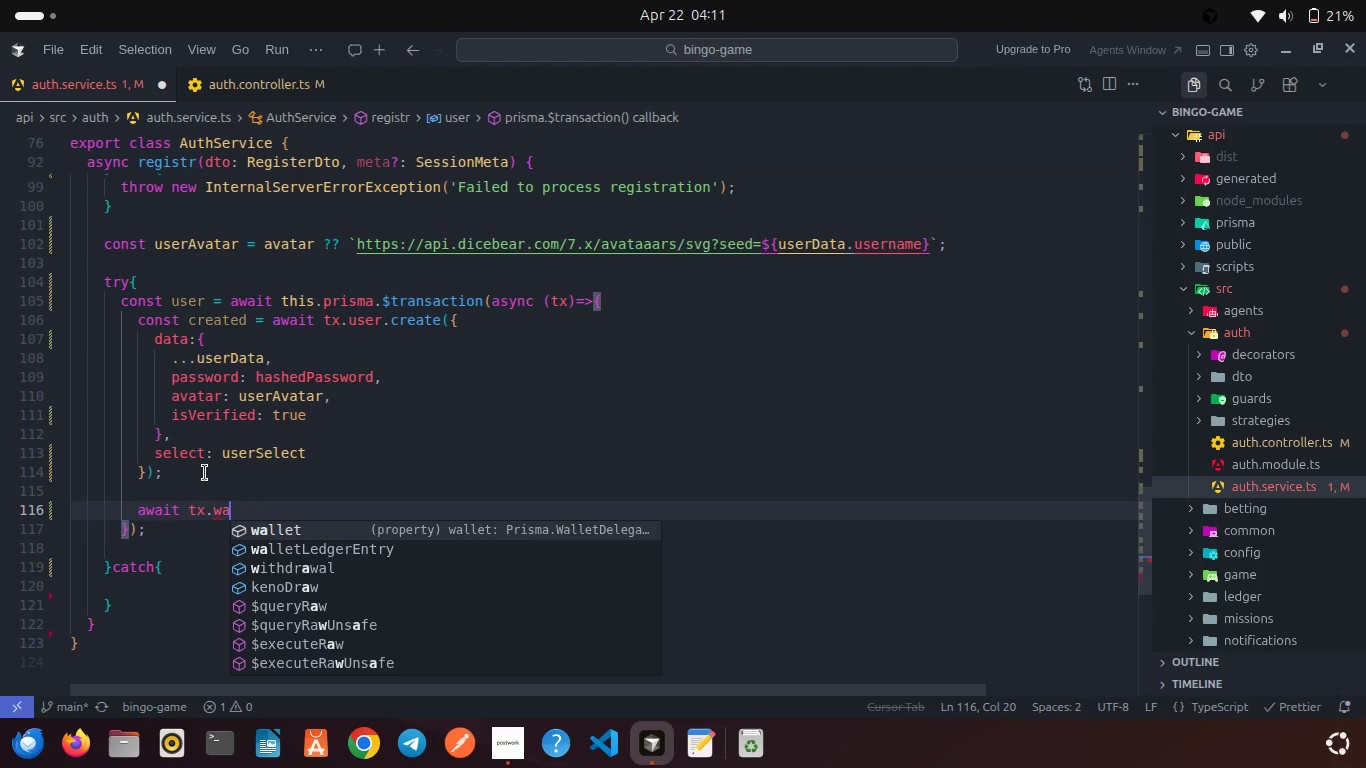 
key(Enter)
 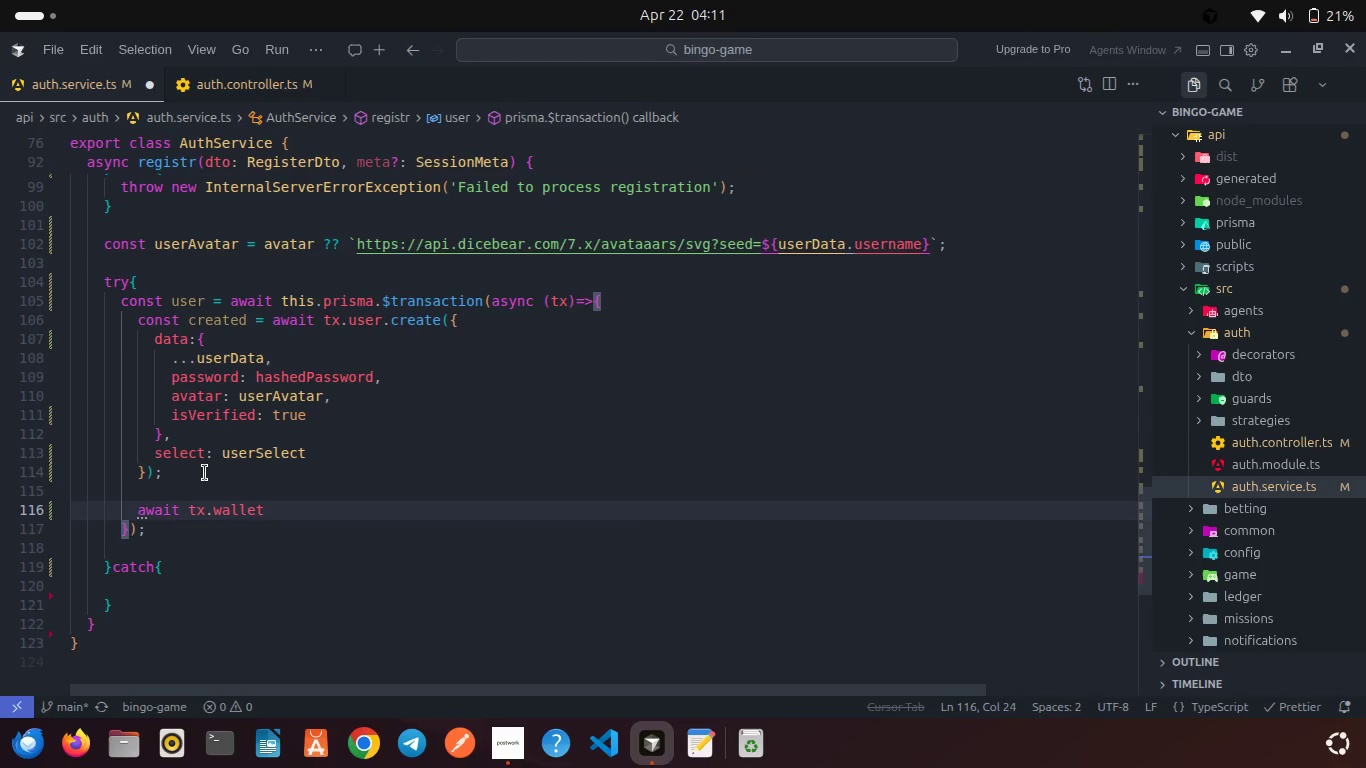 
type(.cr)
 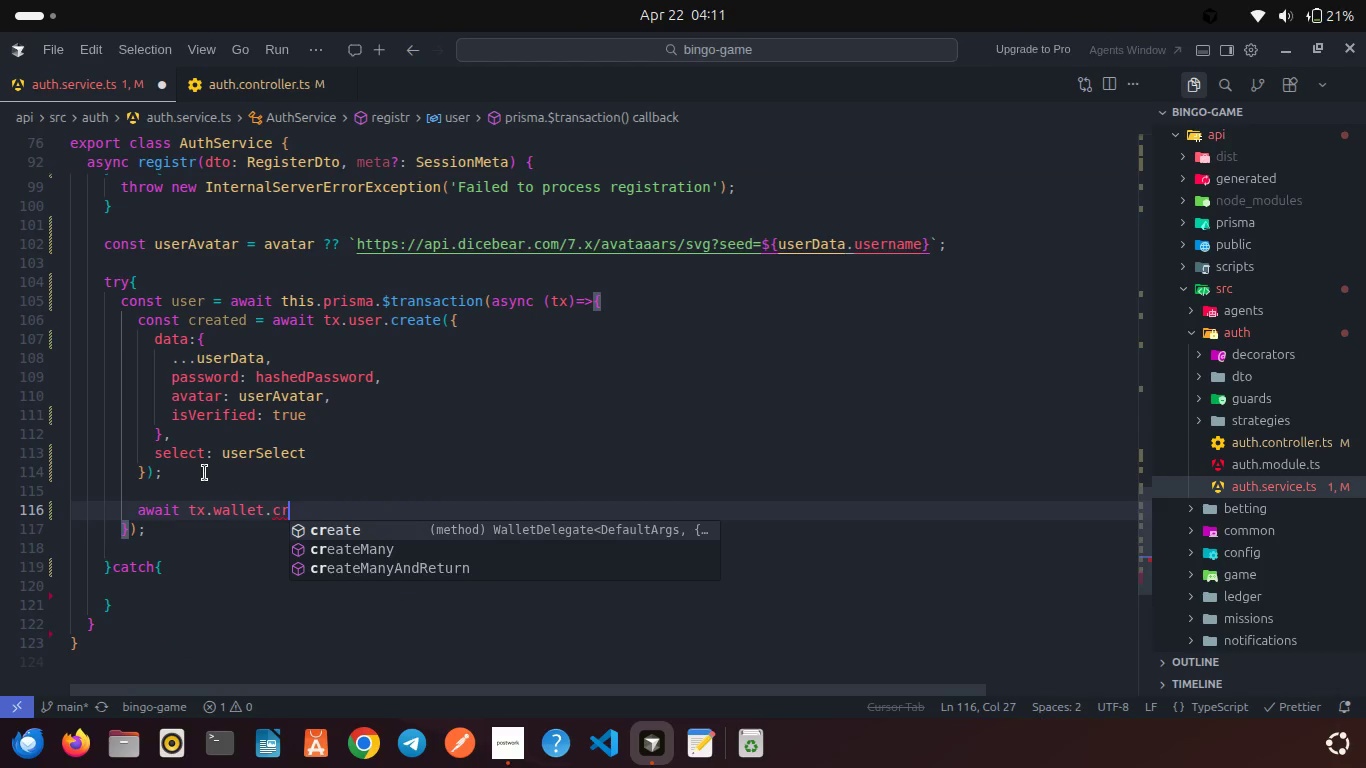 
key(Enter)
 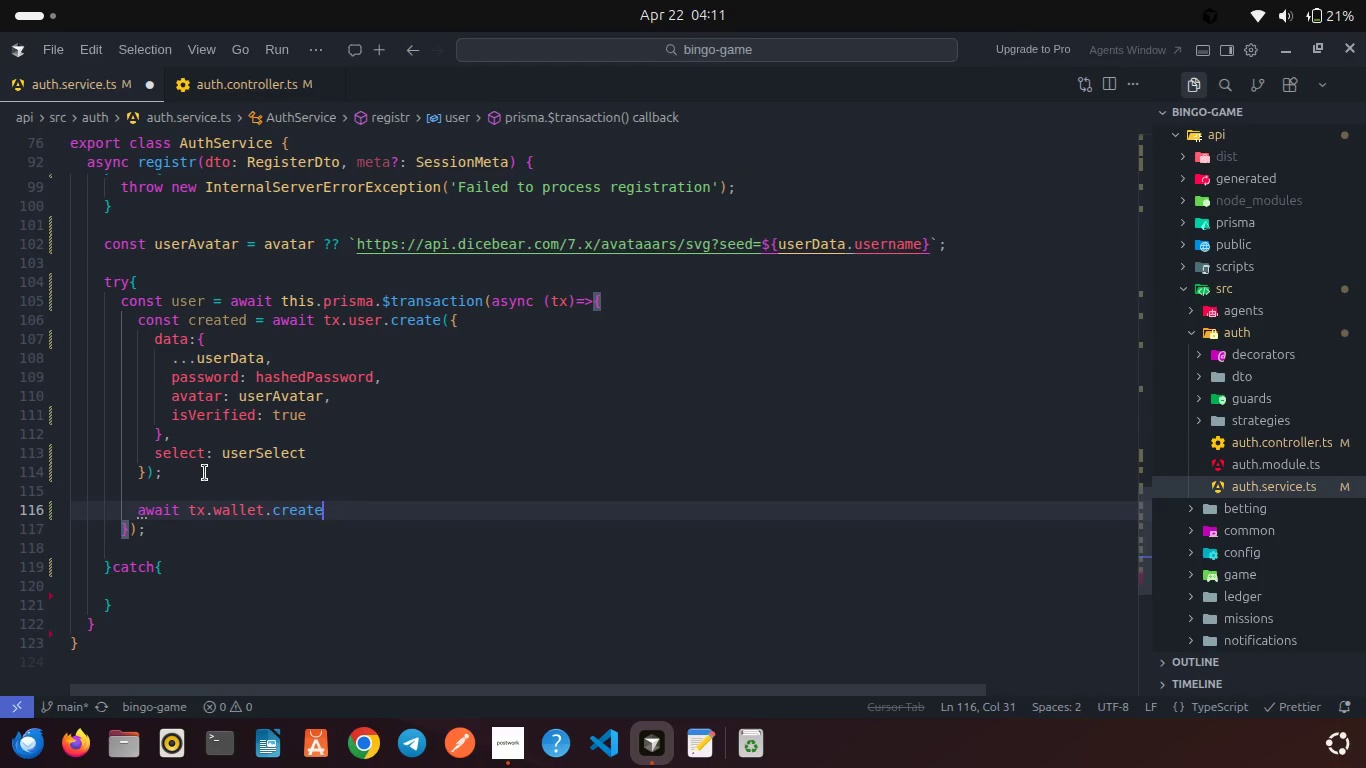 
key(Shift+9)
 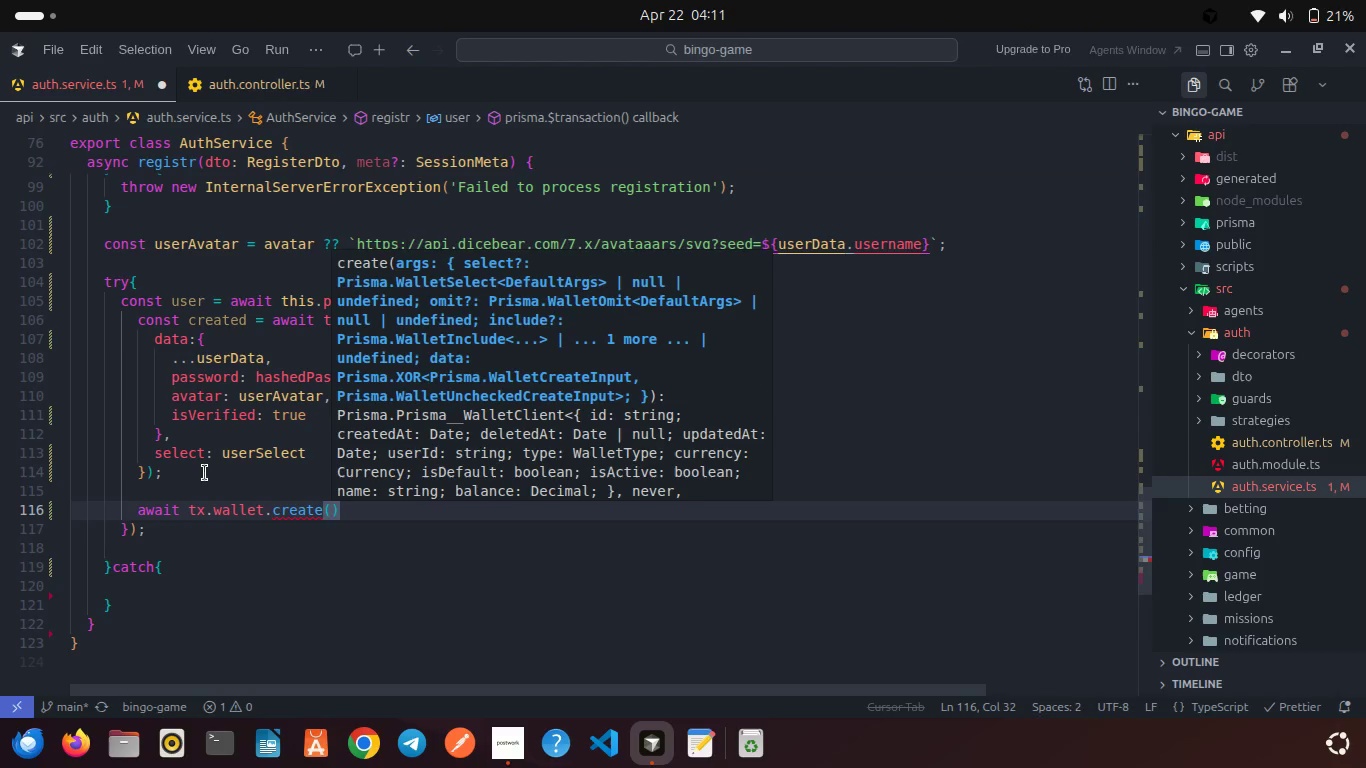 
key(Shift+BracketLeft)
 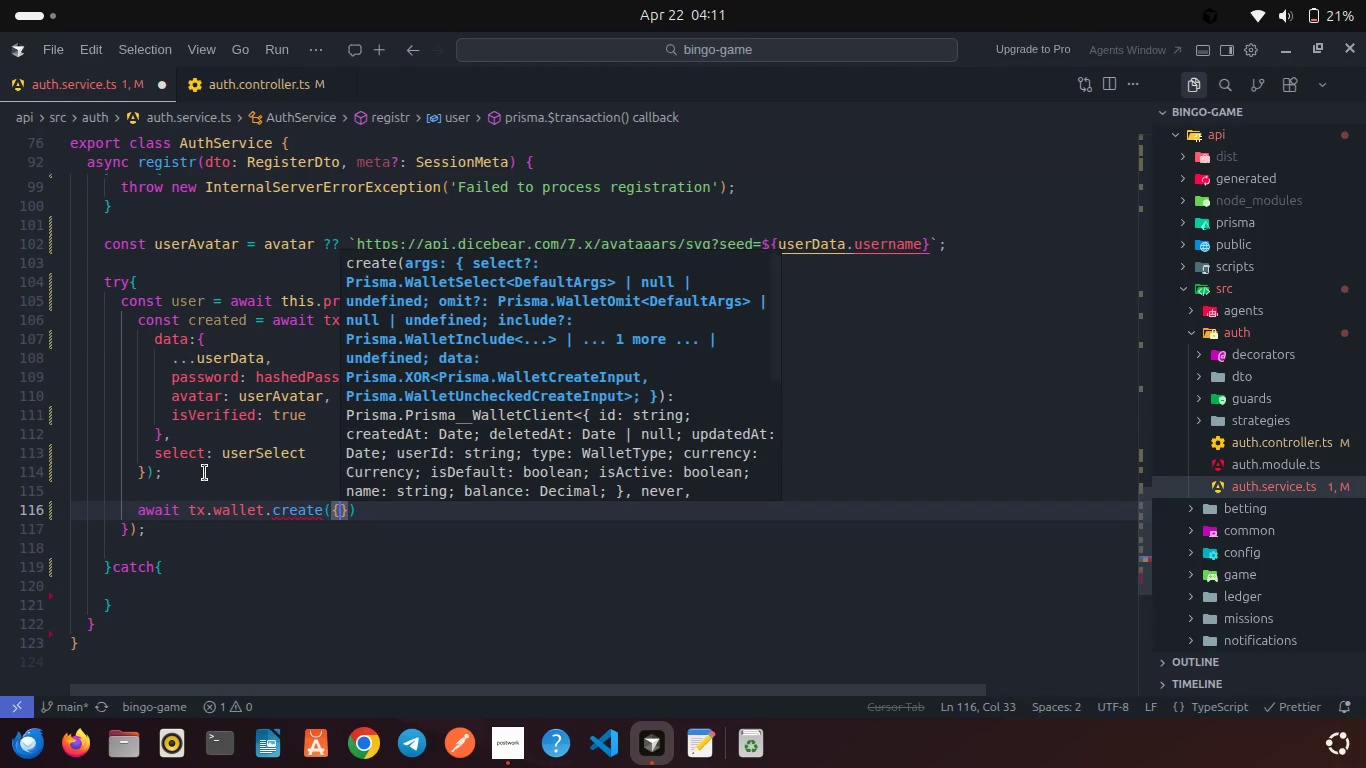 
key(Enter)
 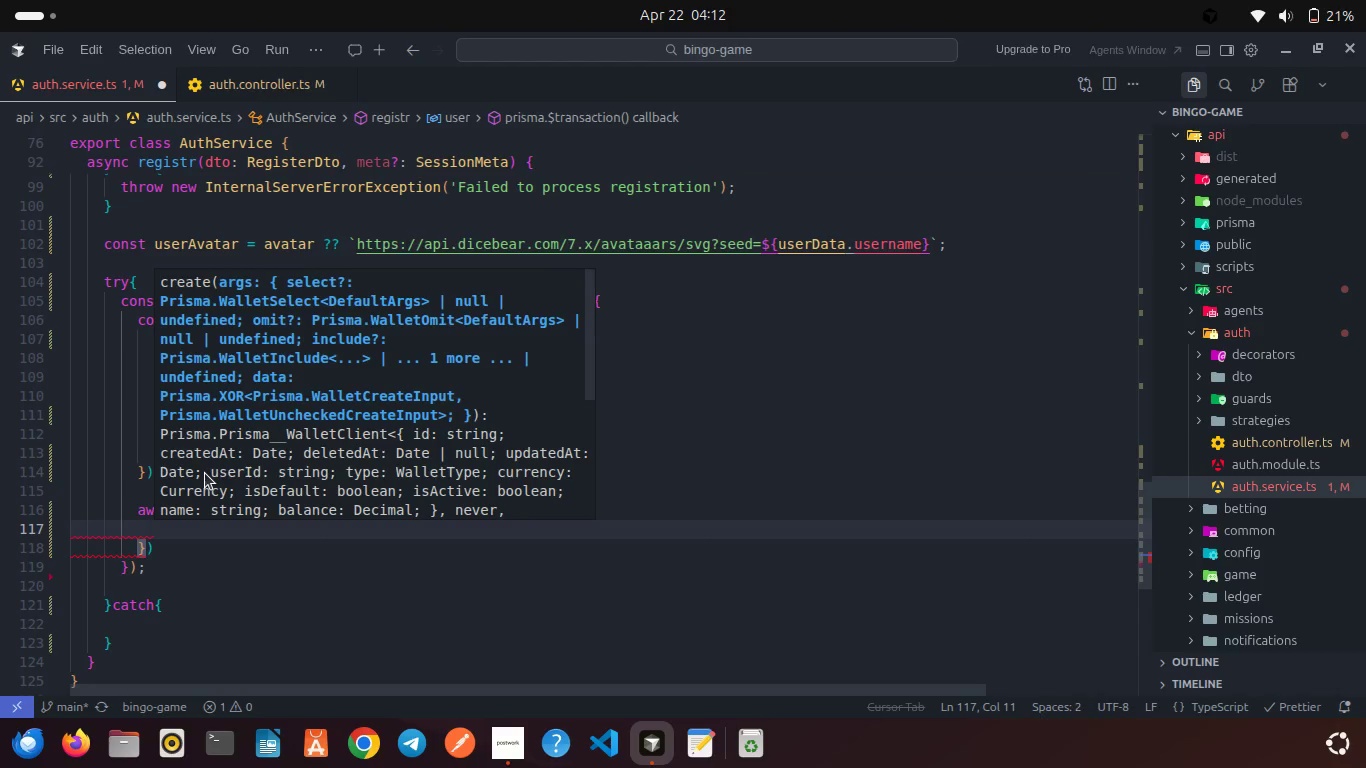 
wait(54.6)
 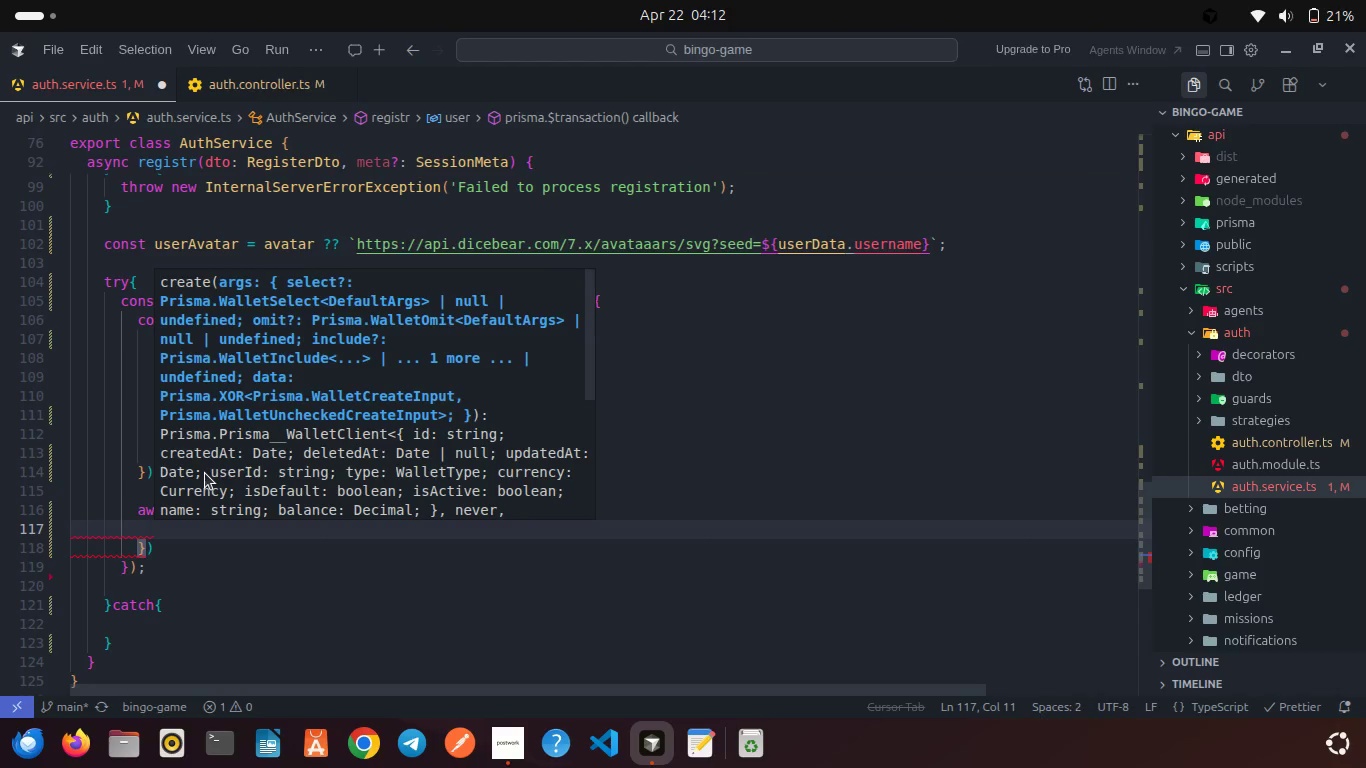 
left_click([169, 562])
 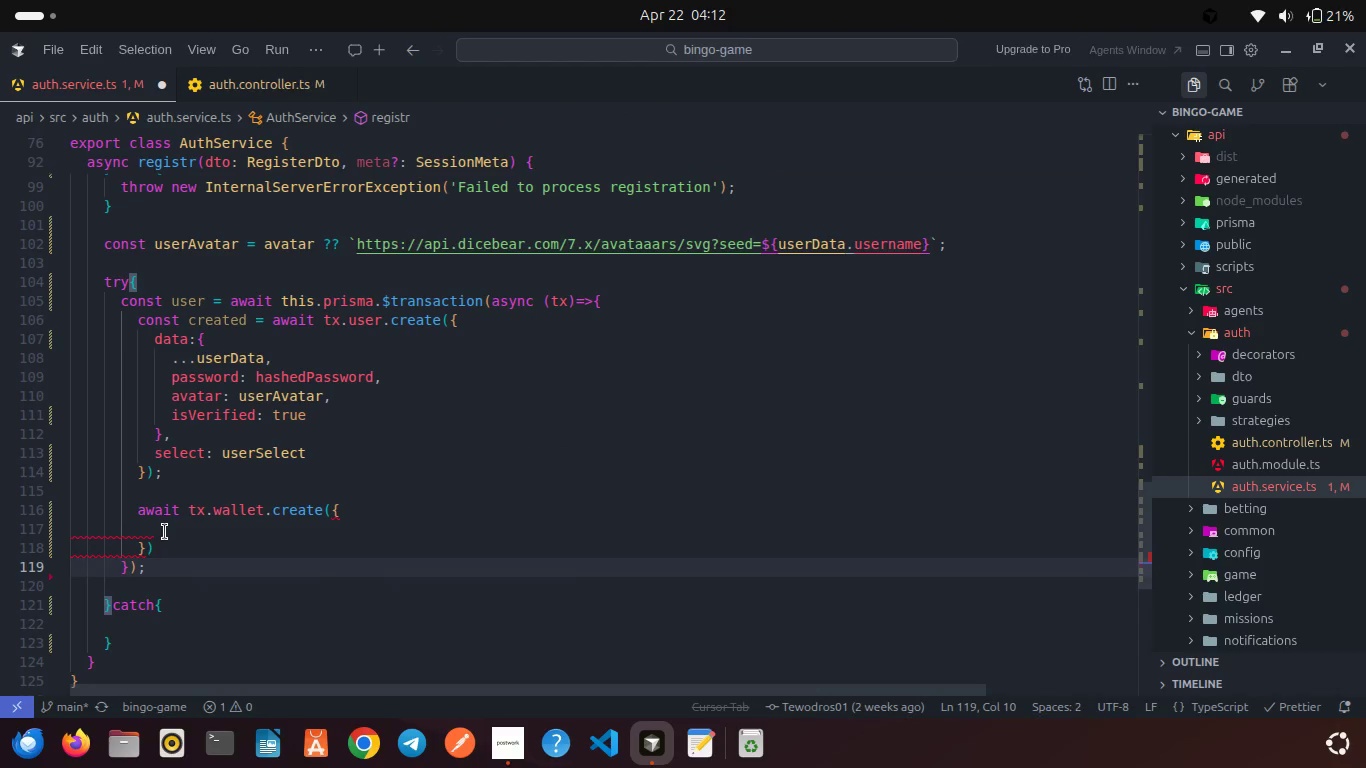 
left_click([164, 528])
 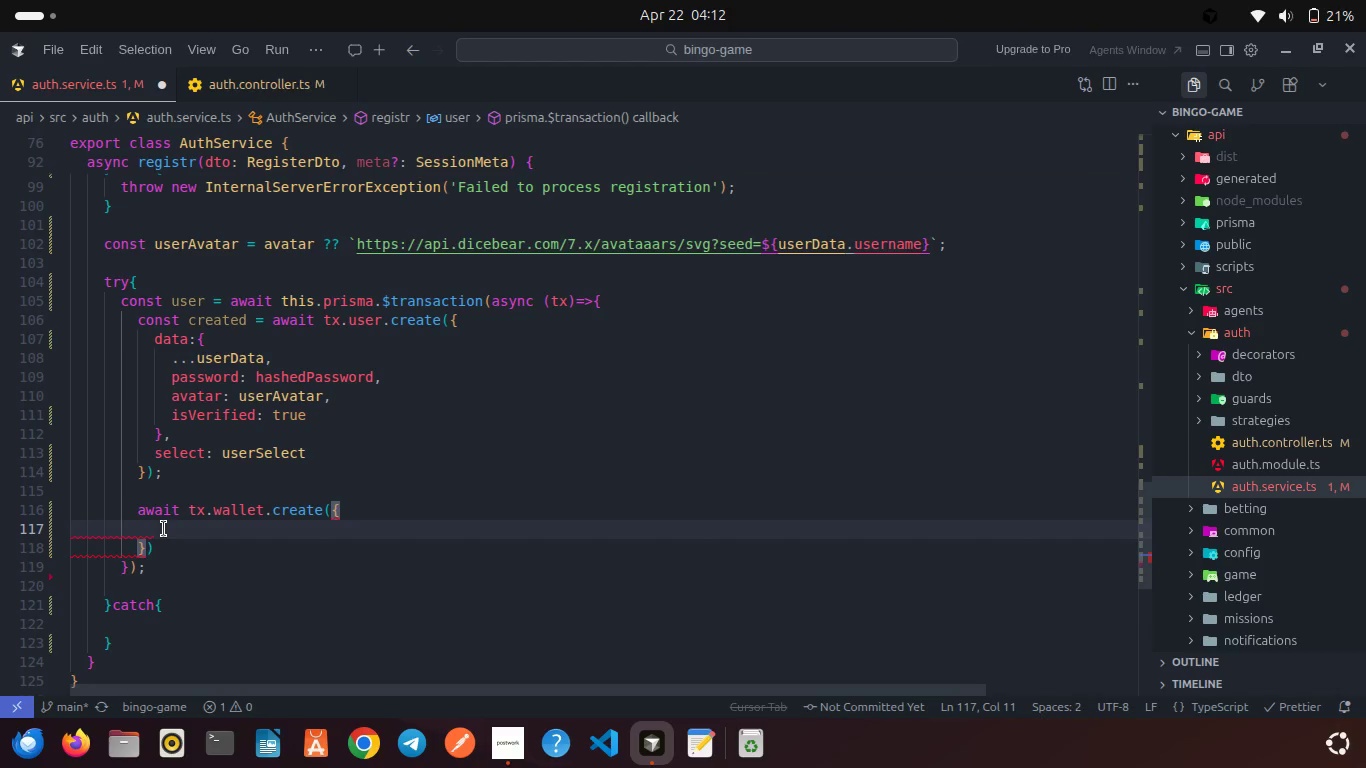 
wait(6.19)
 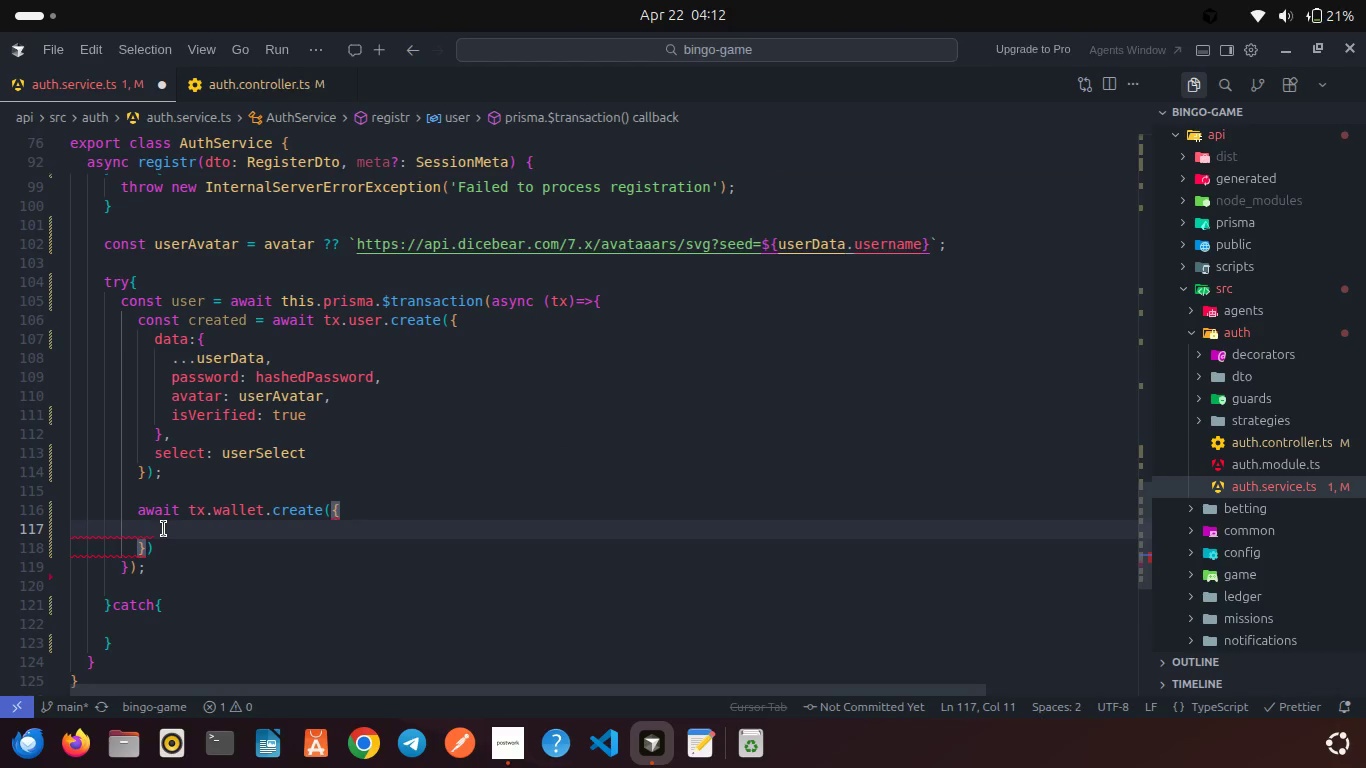 
type(da)
 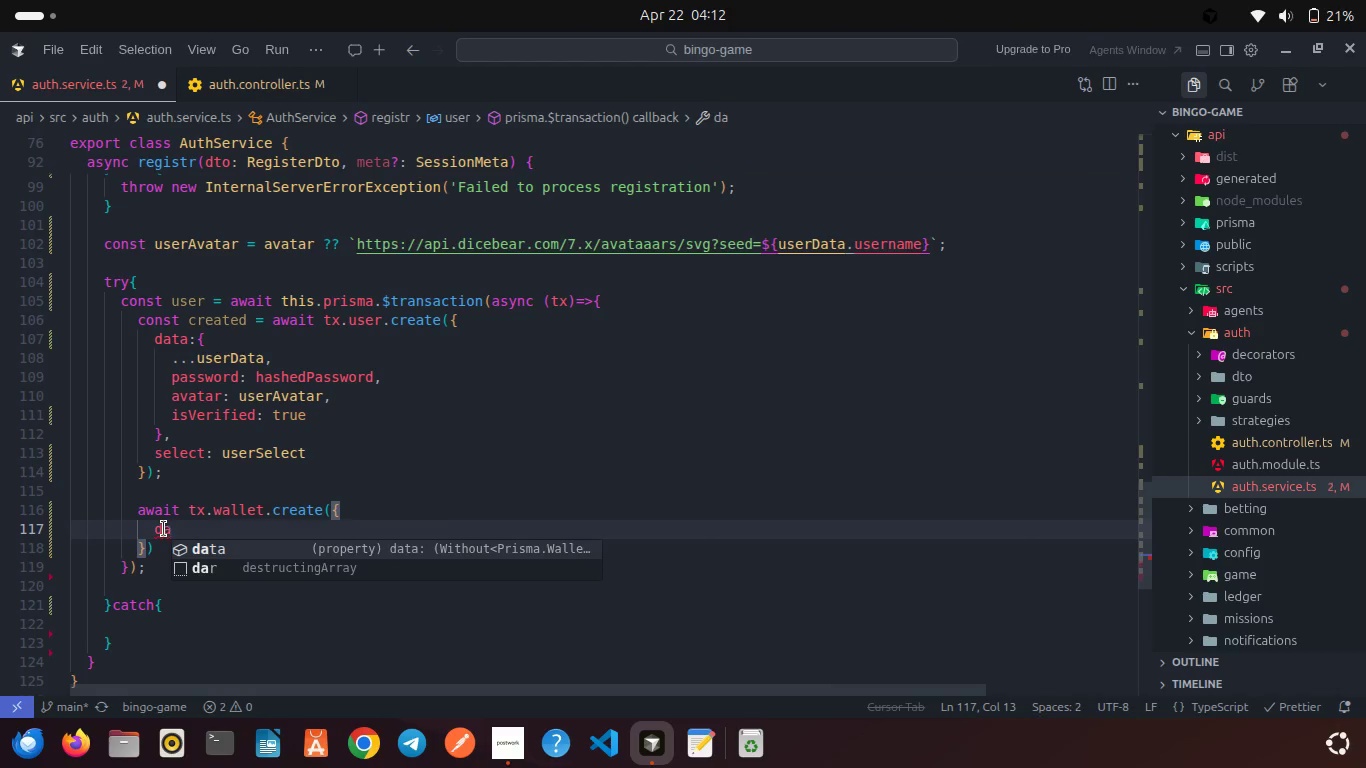 
key(Enter)
 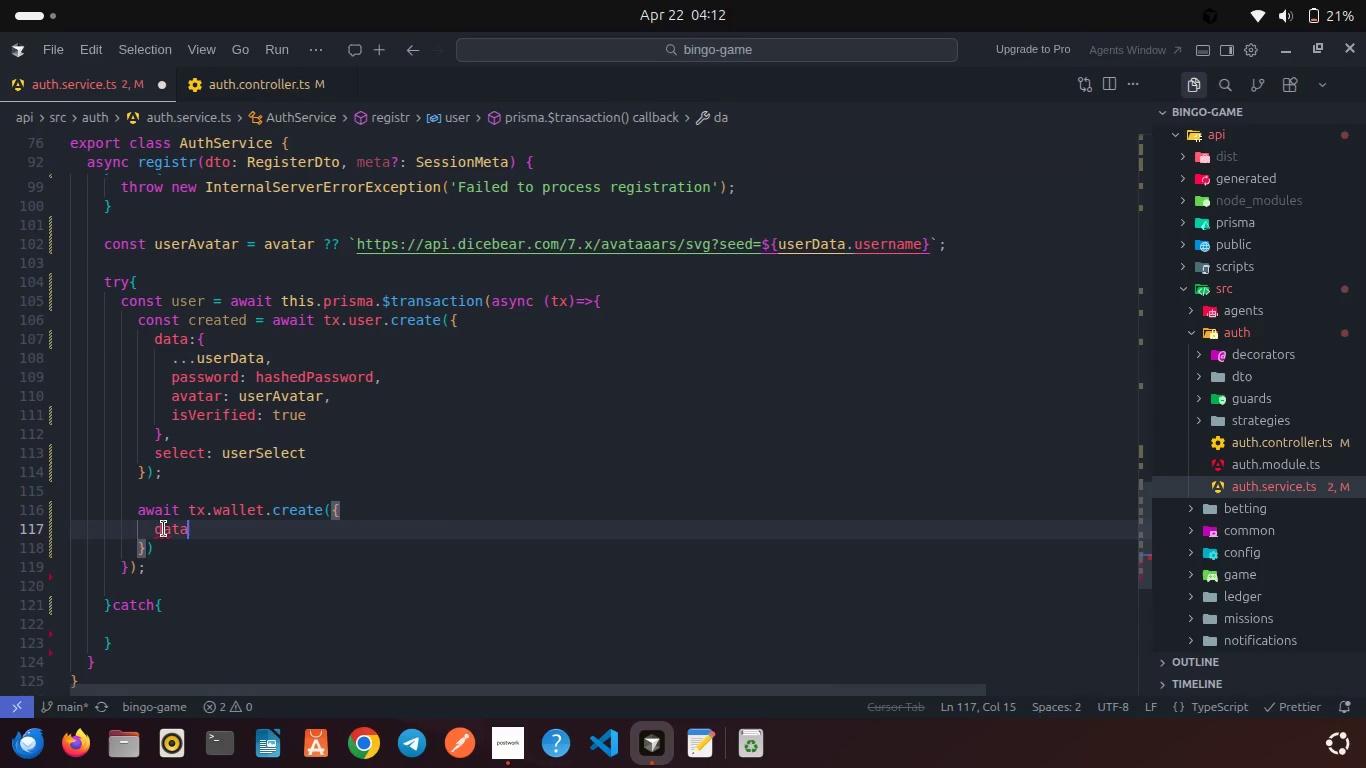 
key(Shift+Semicolon)
 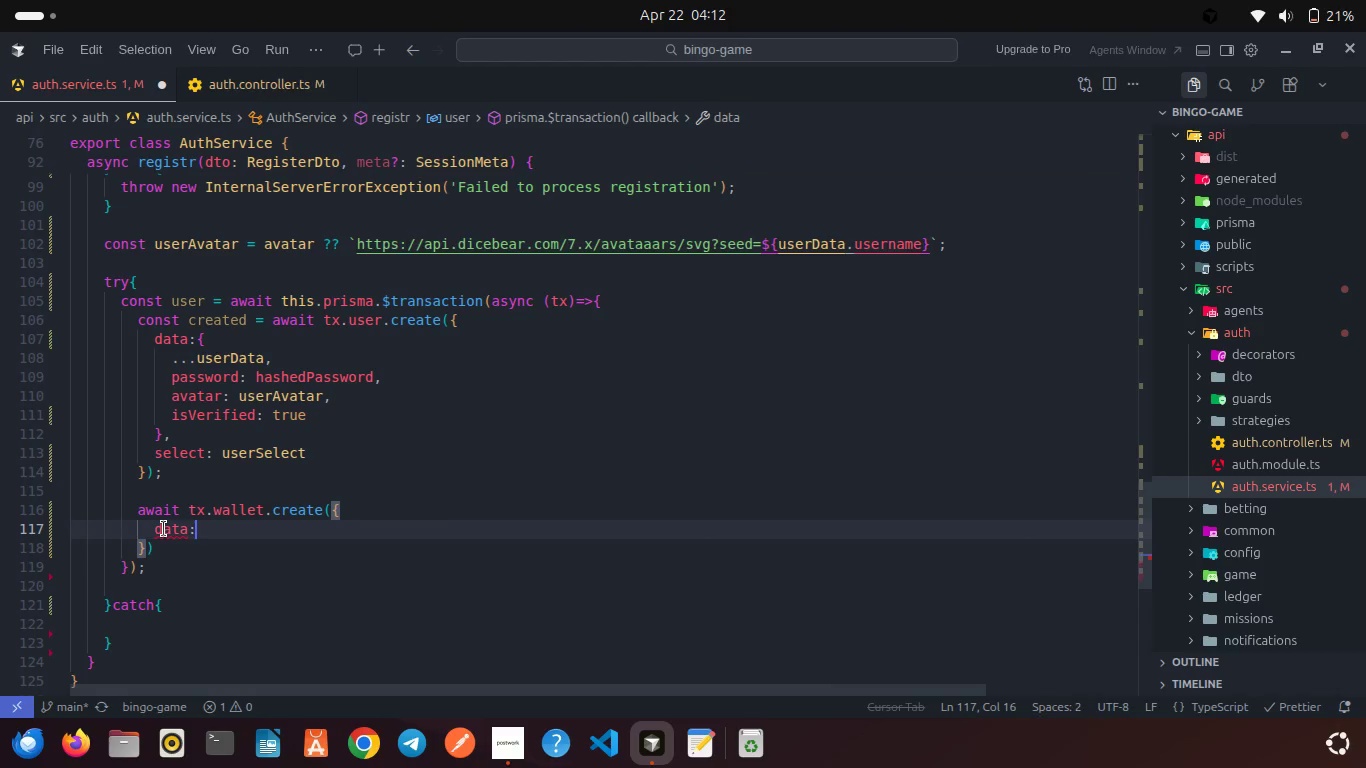 
key(Shift+ShiftRight)
 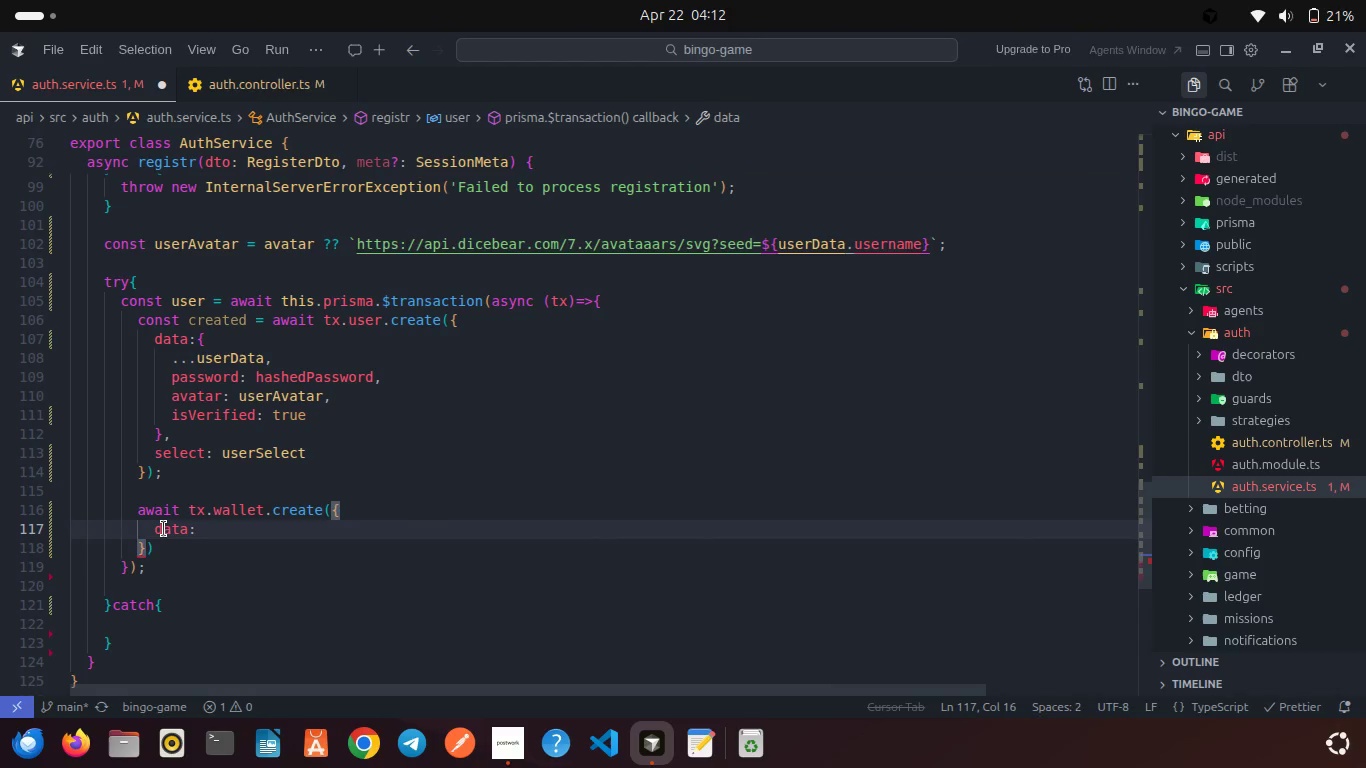 
key(Shift+BracketLeft)
 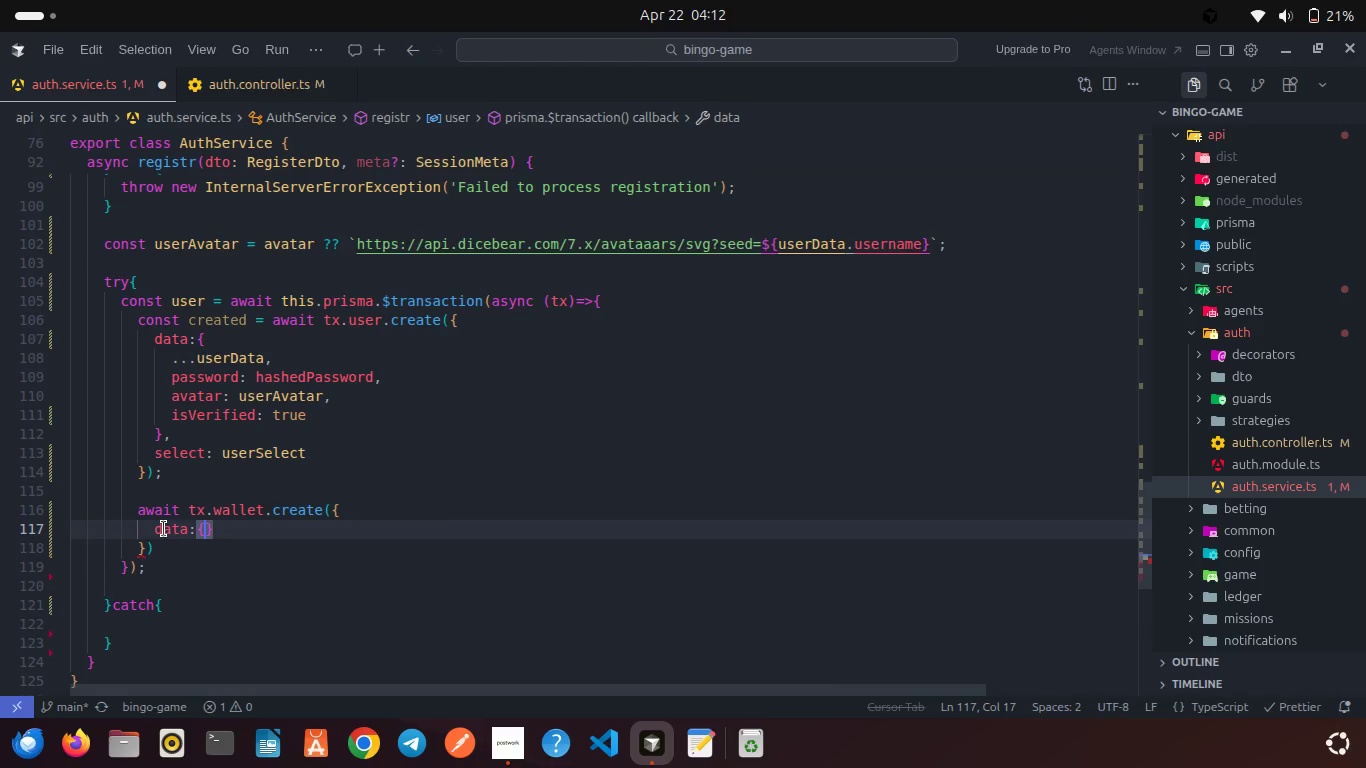 
key(Enter)
 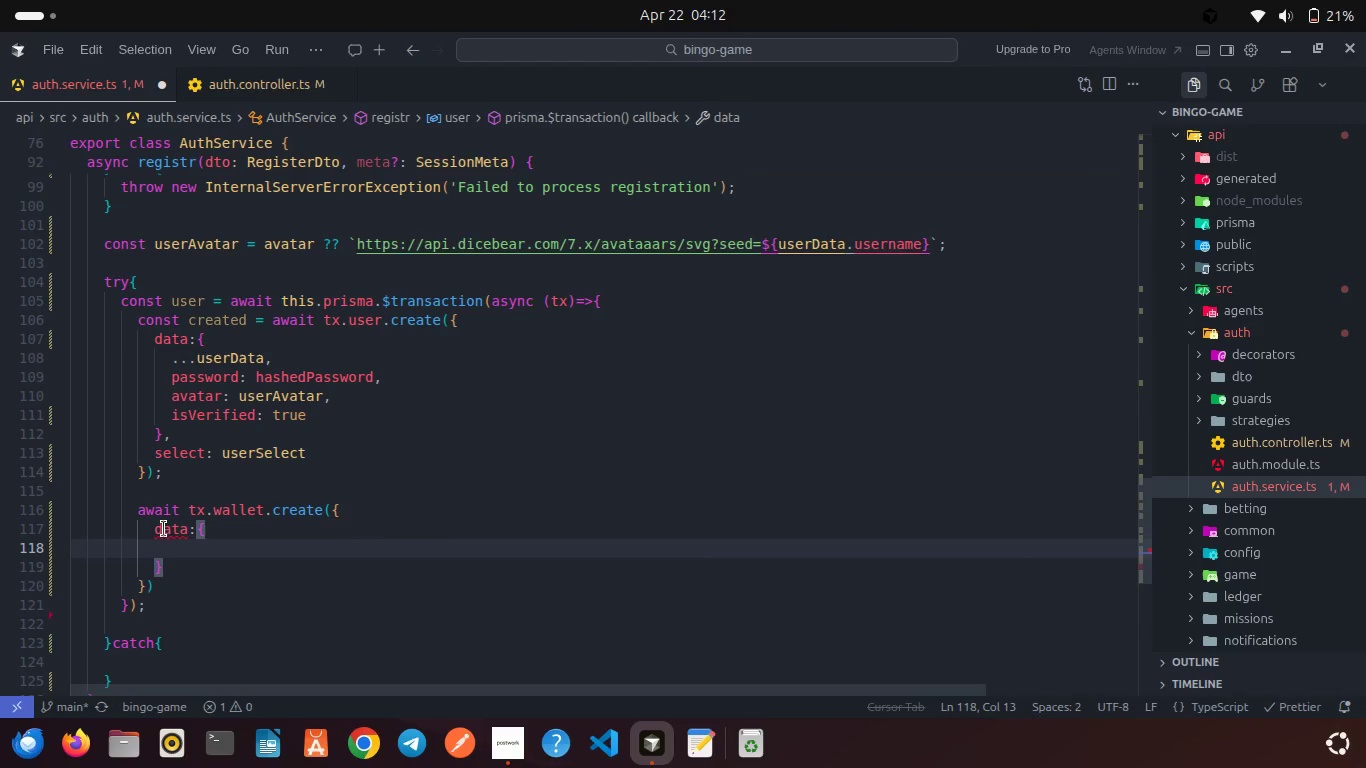 
type(name)
 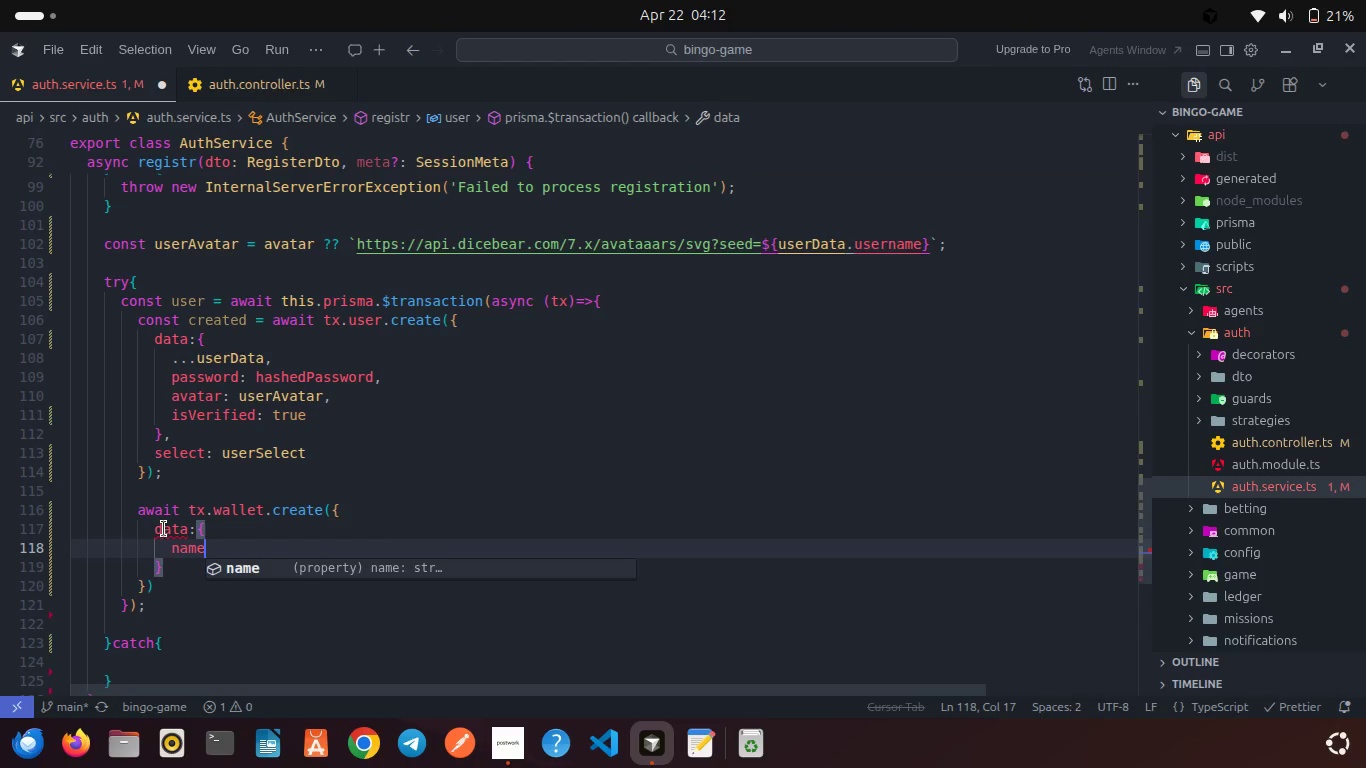 
key(Enter)
 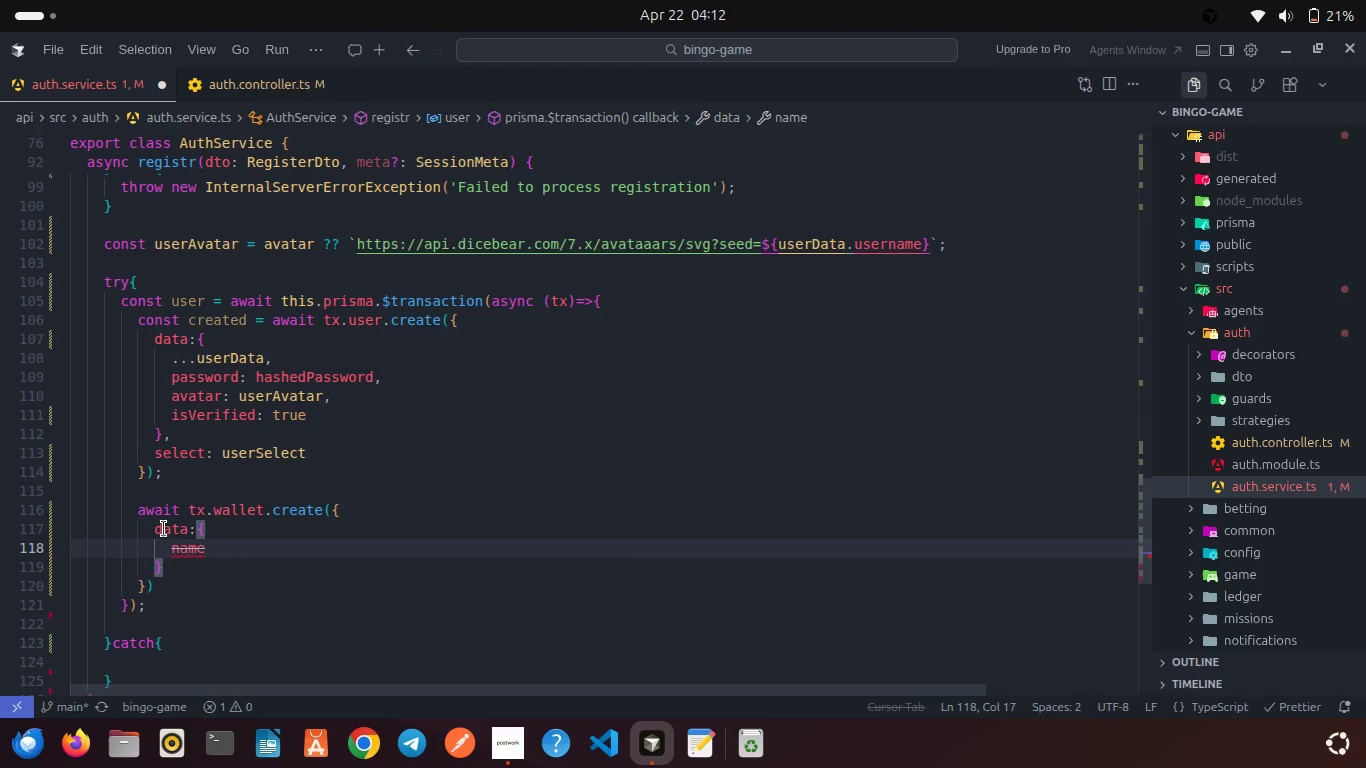 
type(: 'Main Wallet)
 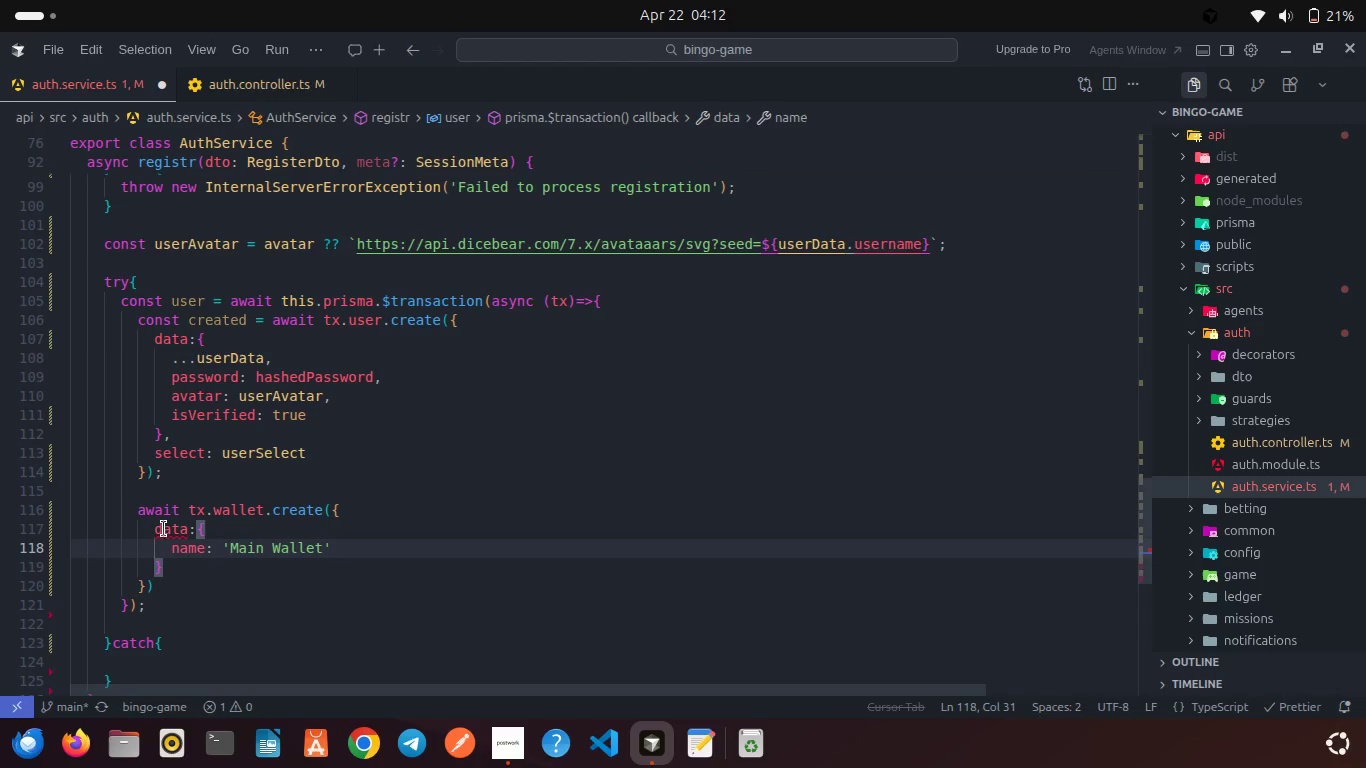 
key(ArrowRight)
 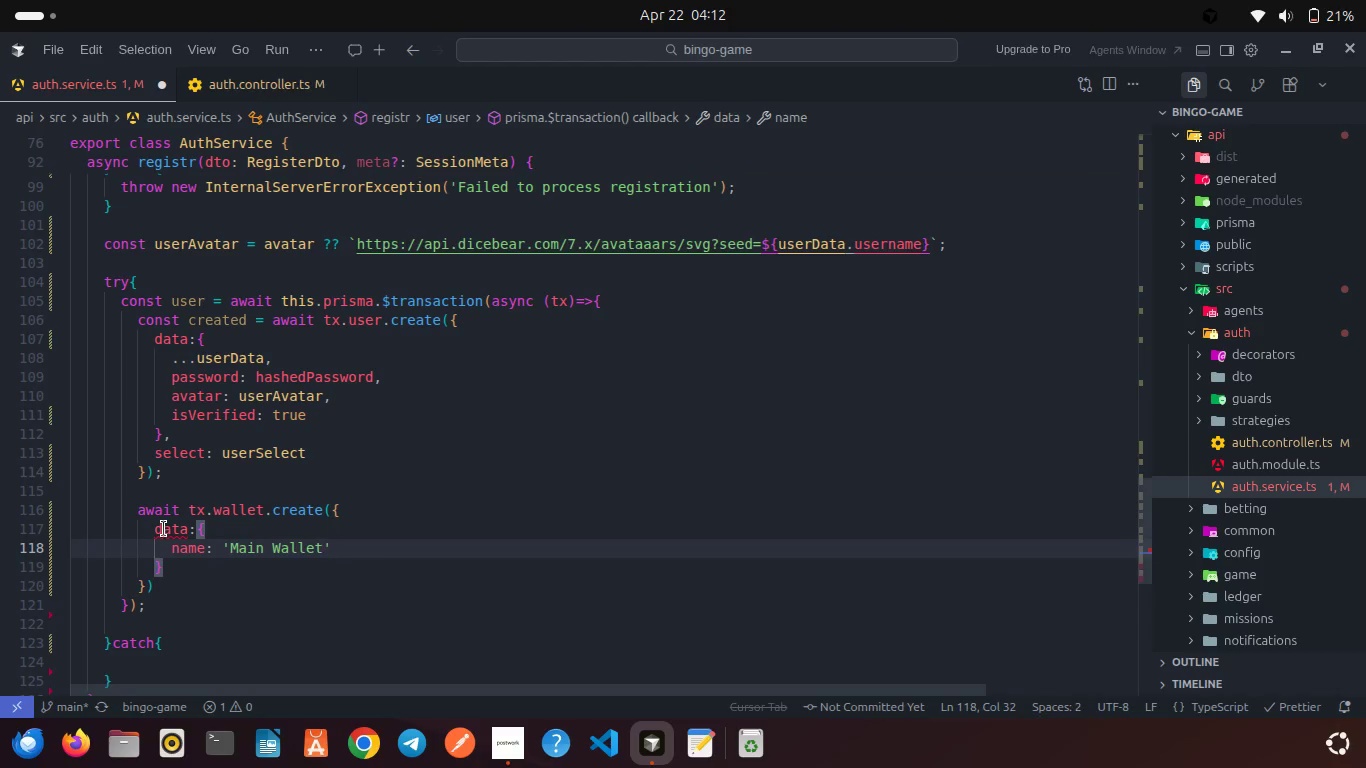 
key(Comma)
 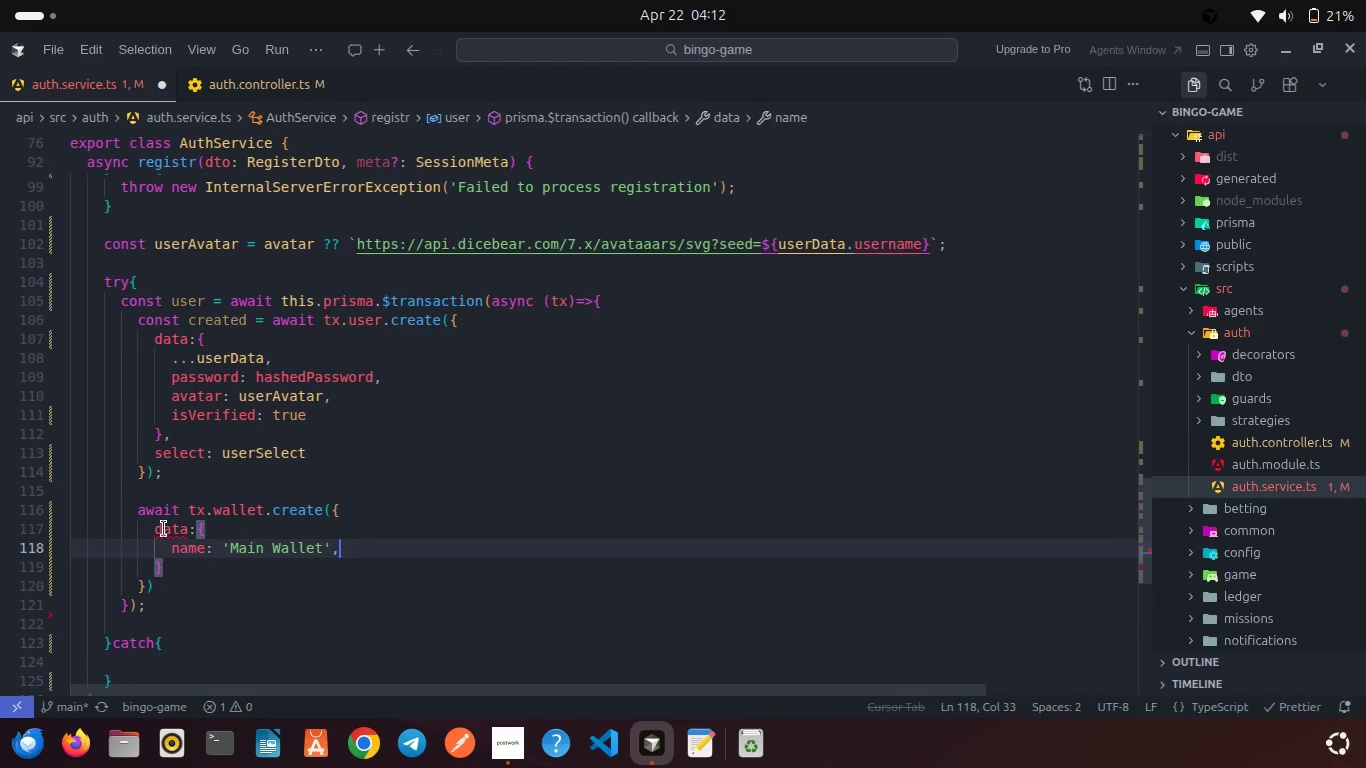 
key(Enter)
 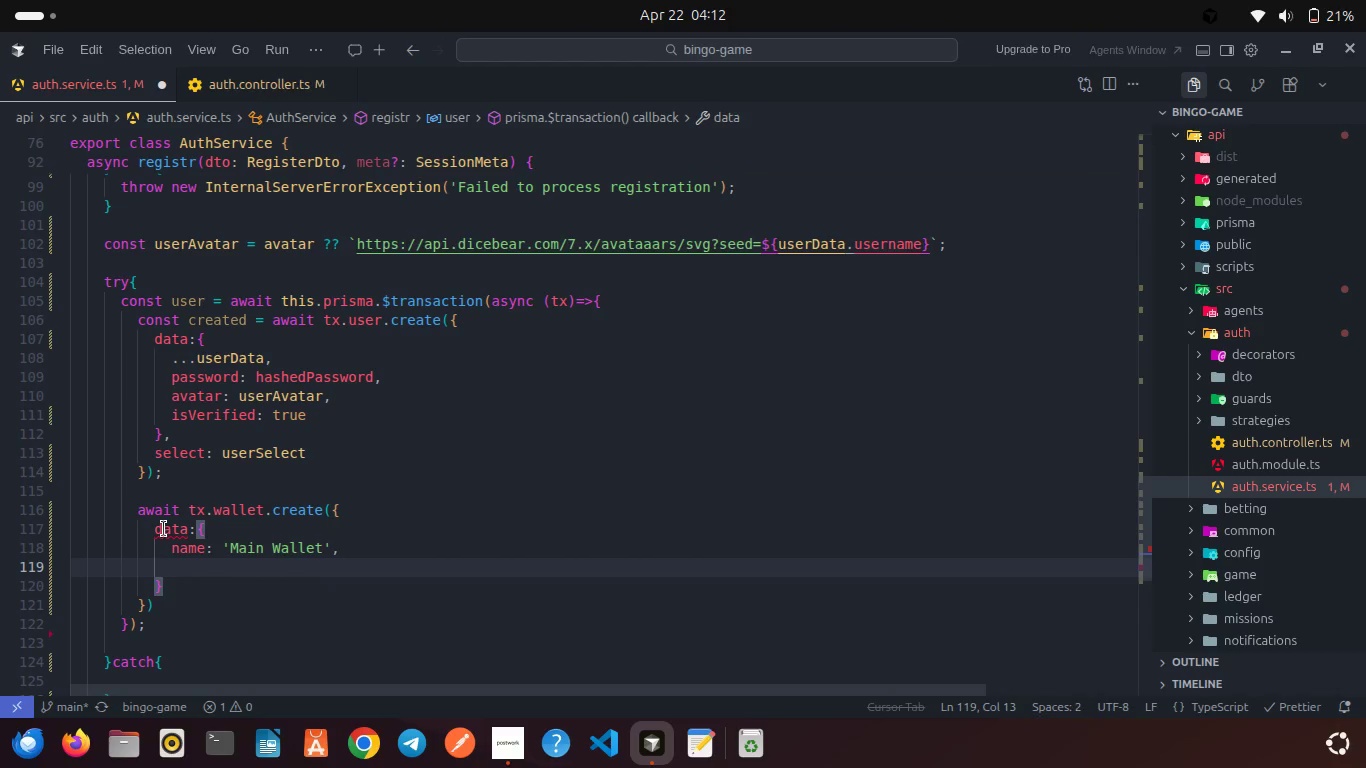 
type(type)
 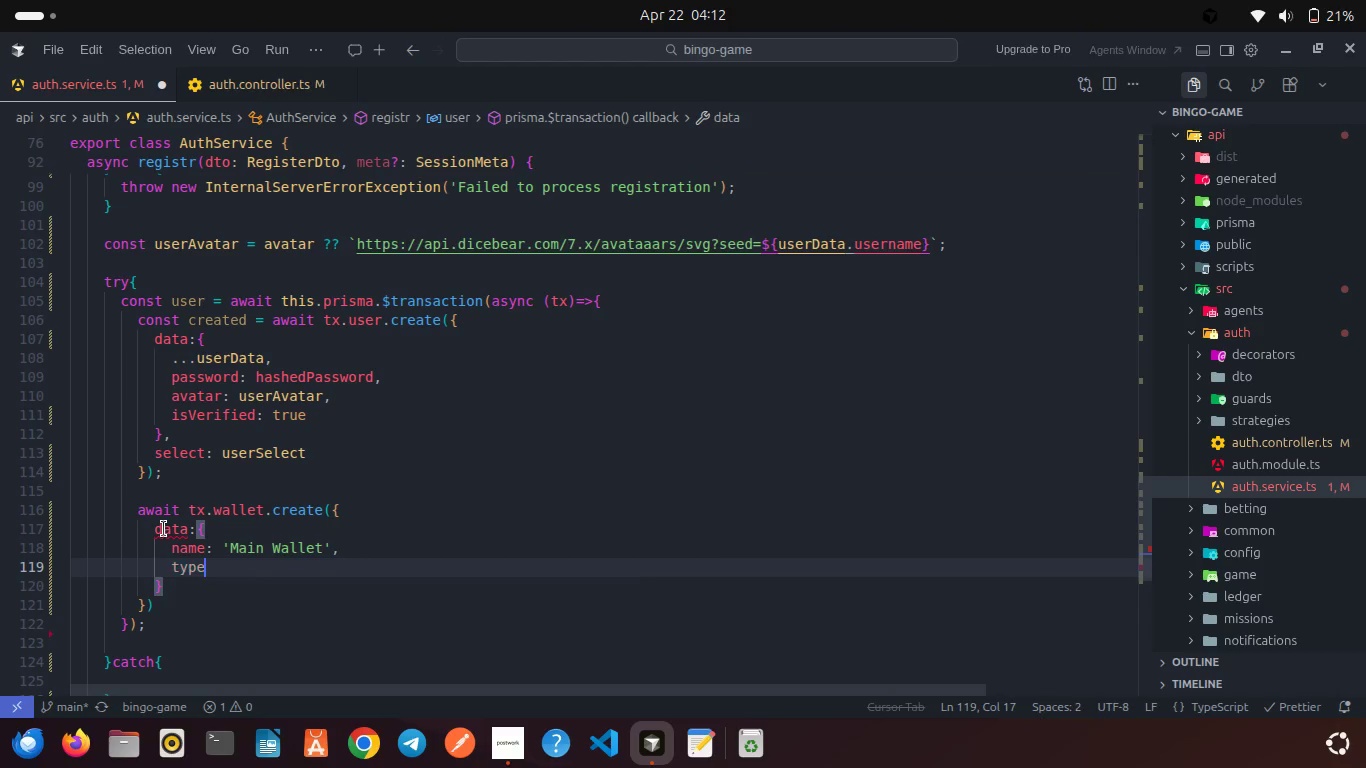 
key(Enter)
 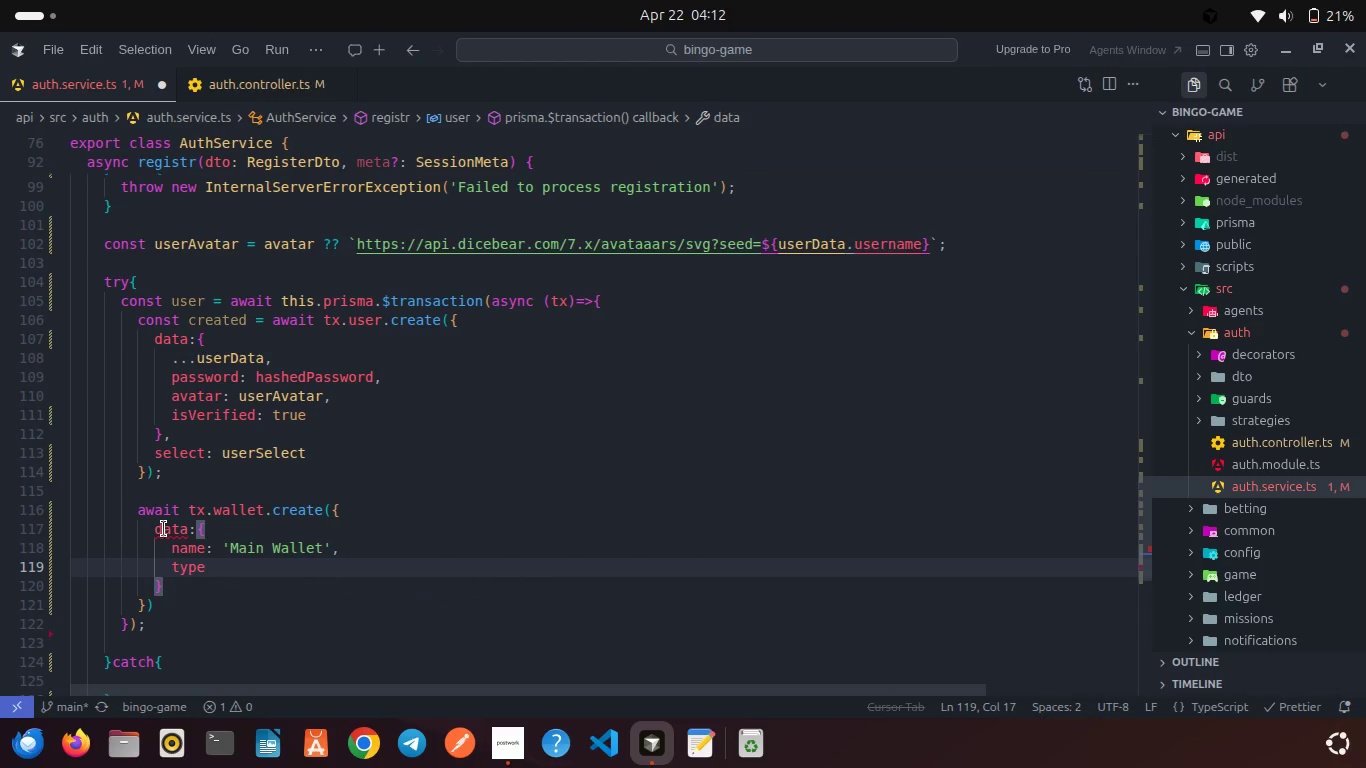 
type(: 'COIN)
 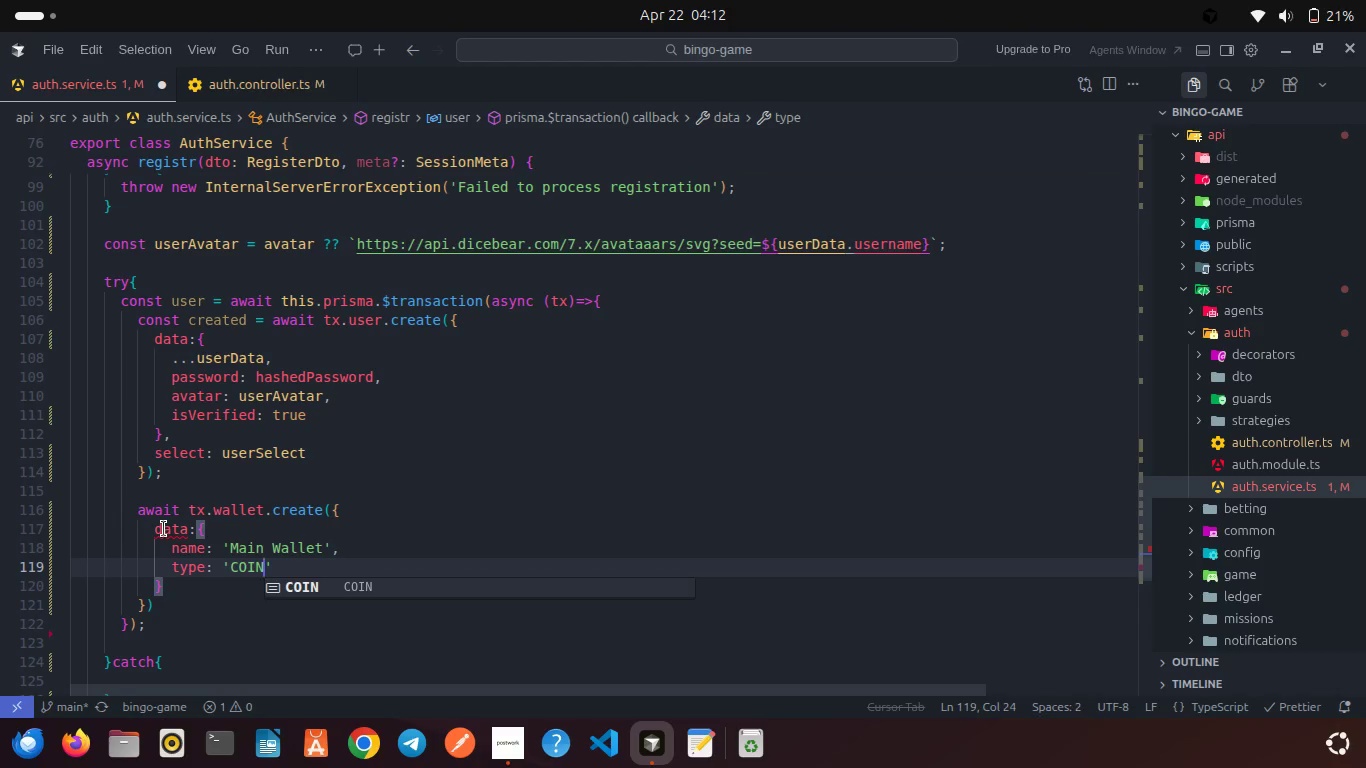 
key(ArrowRight)
 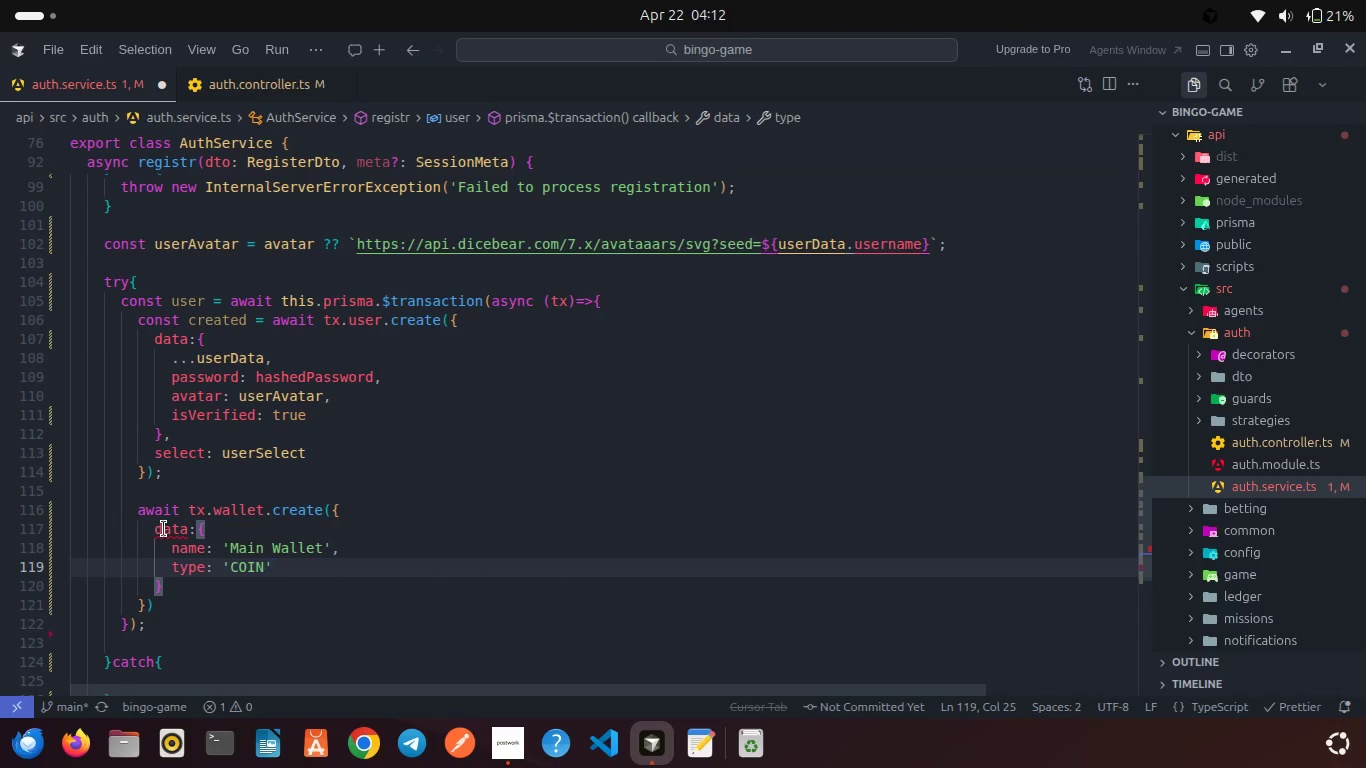 
key(Comma)
 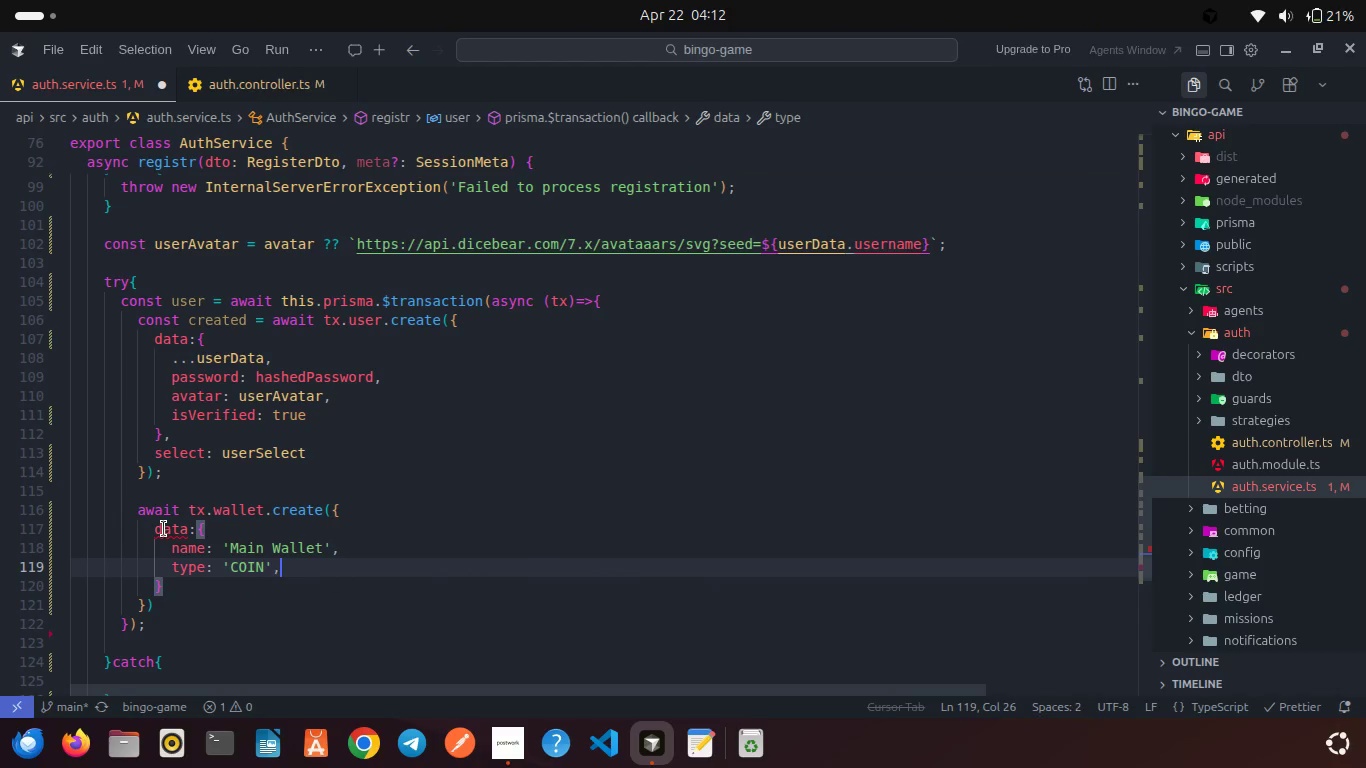 
key(Enter)
 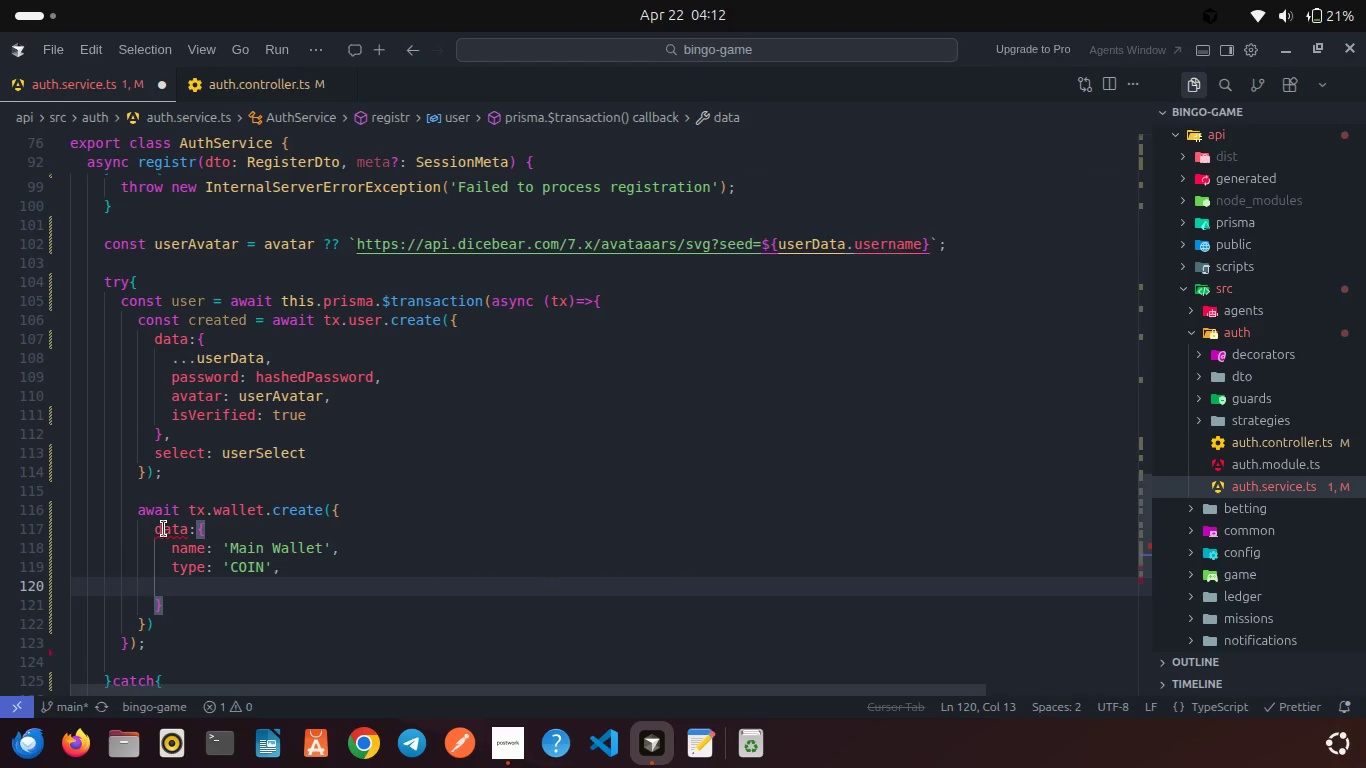 
type(isD)
 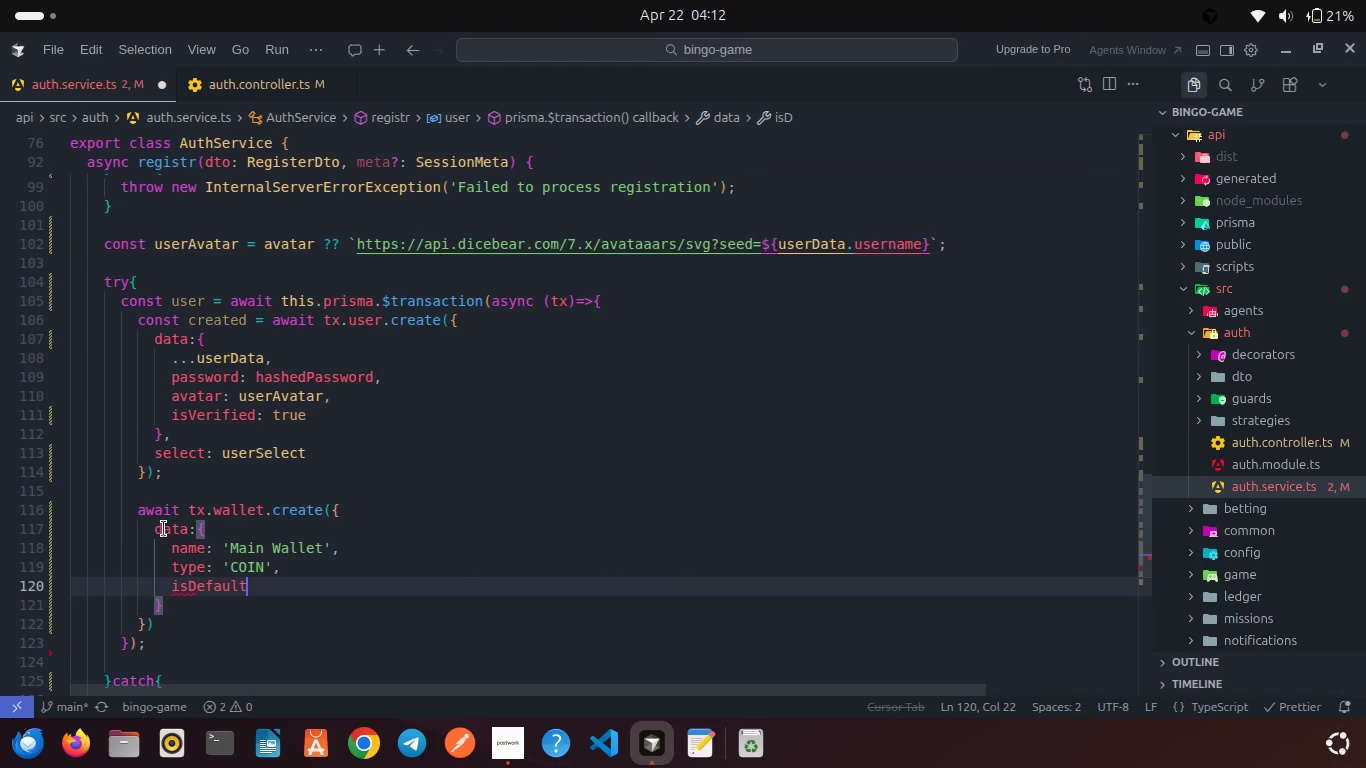 
 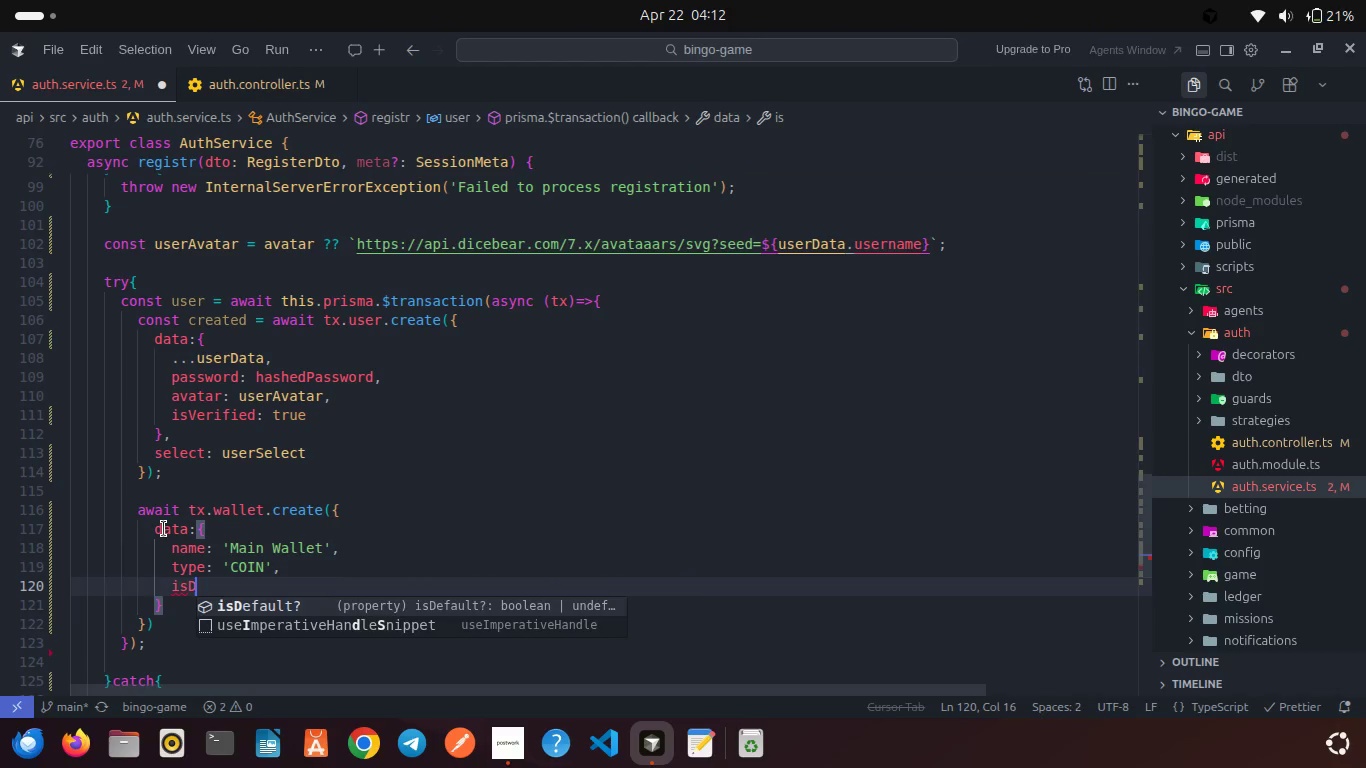 
key(Enter)
 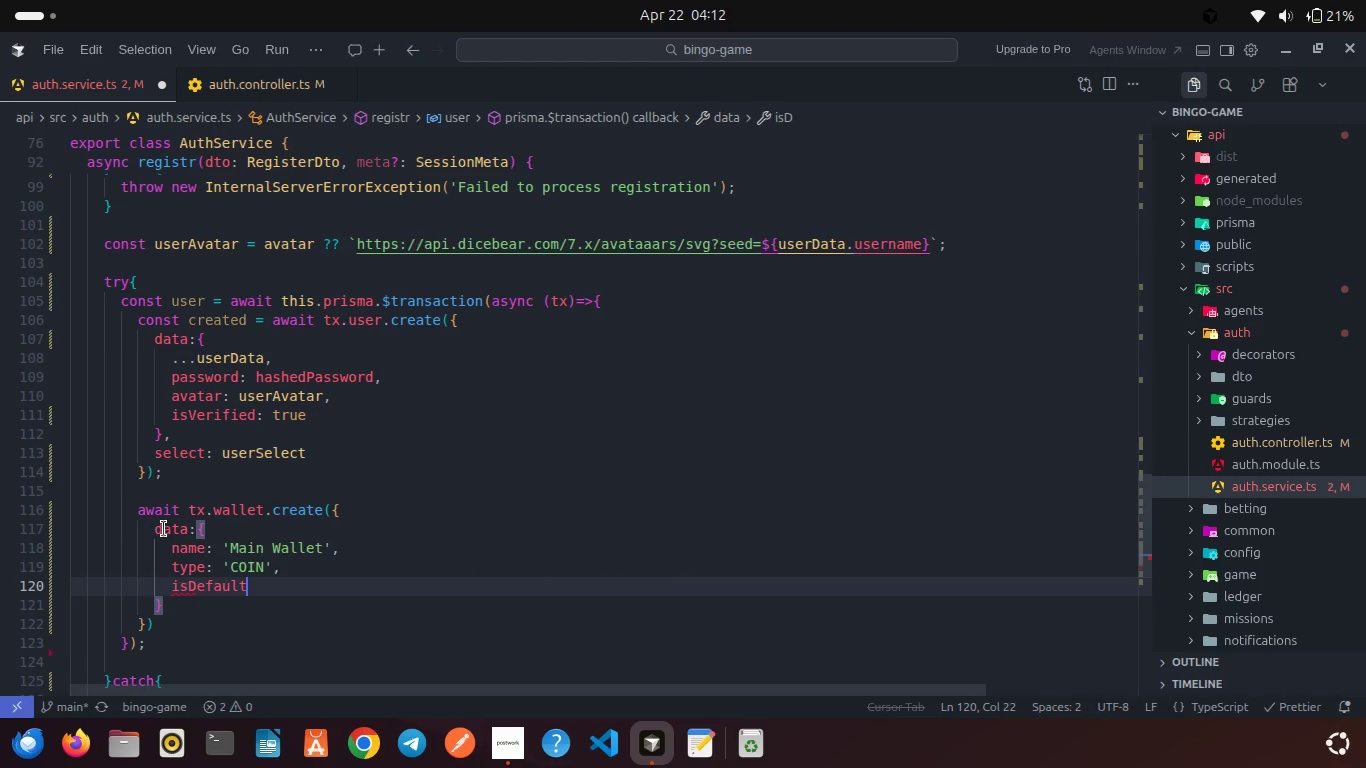 
type(: true,)
 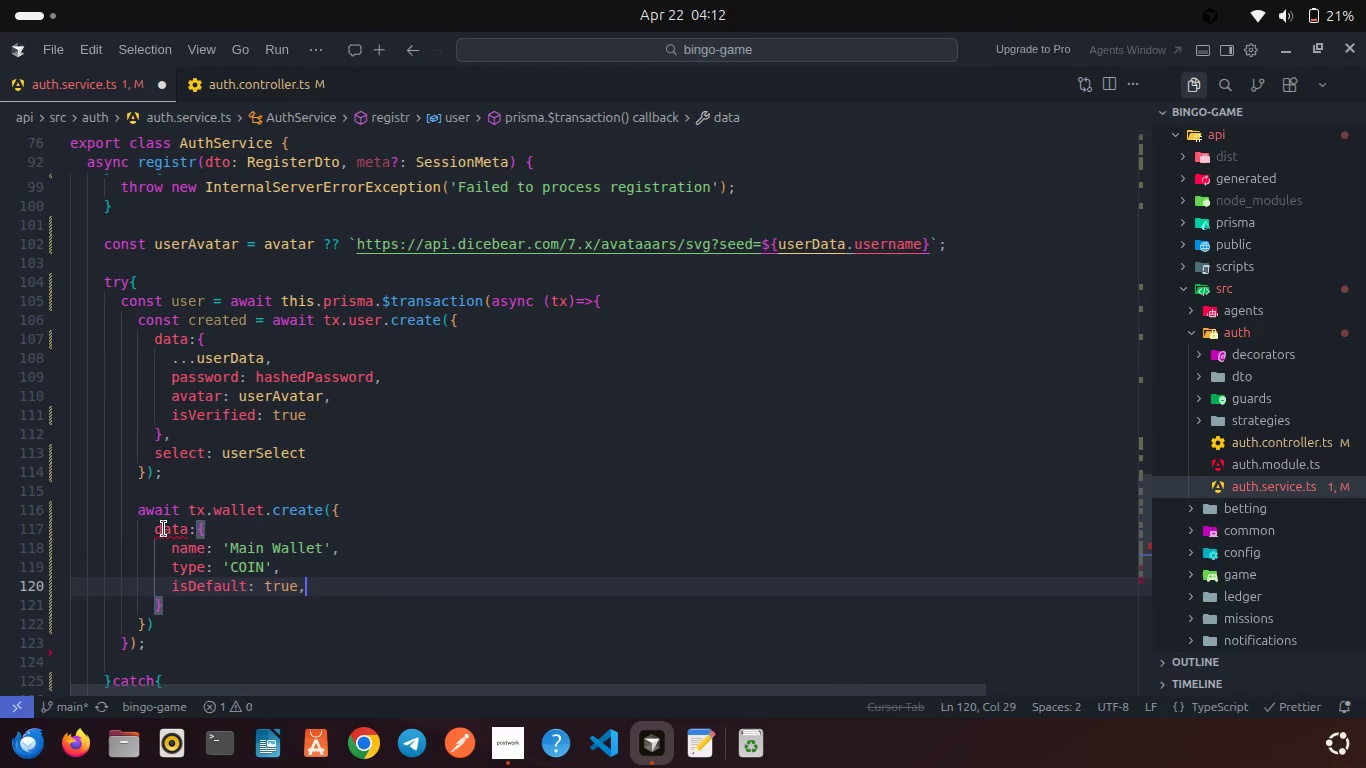 
key(Enter)
 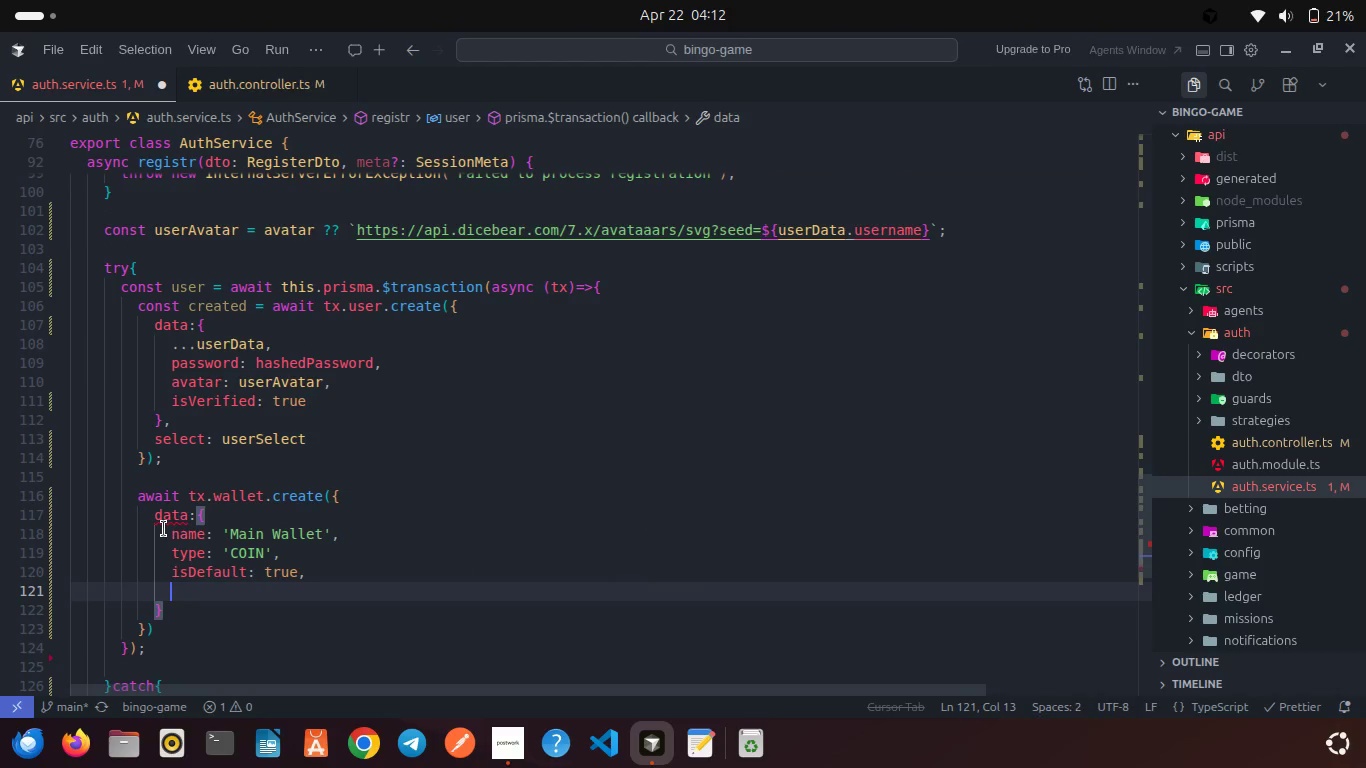 
type(isA)
 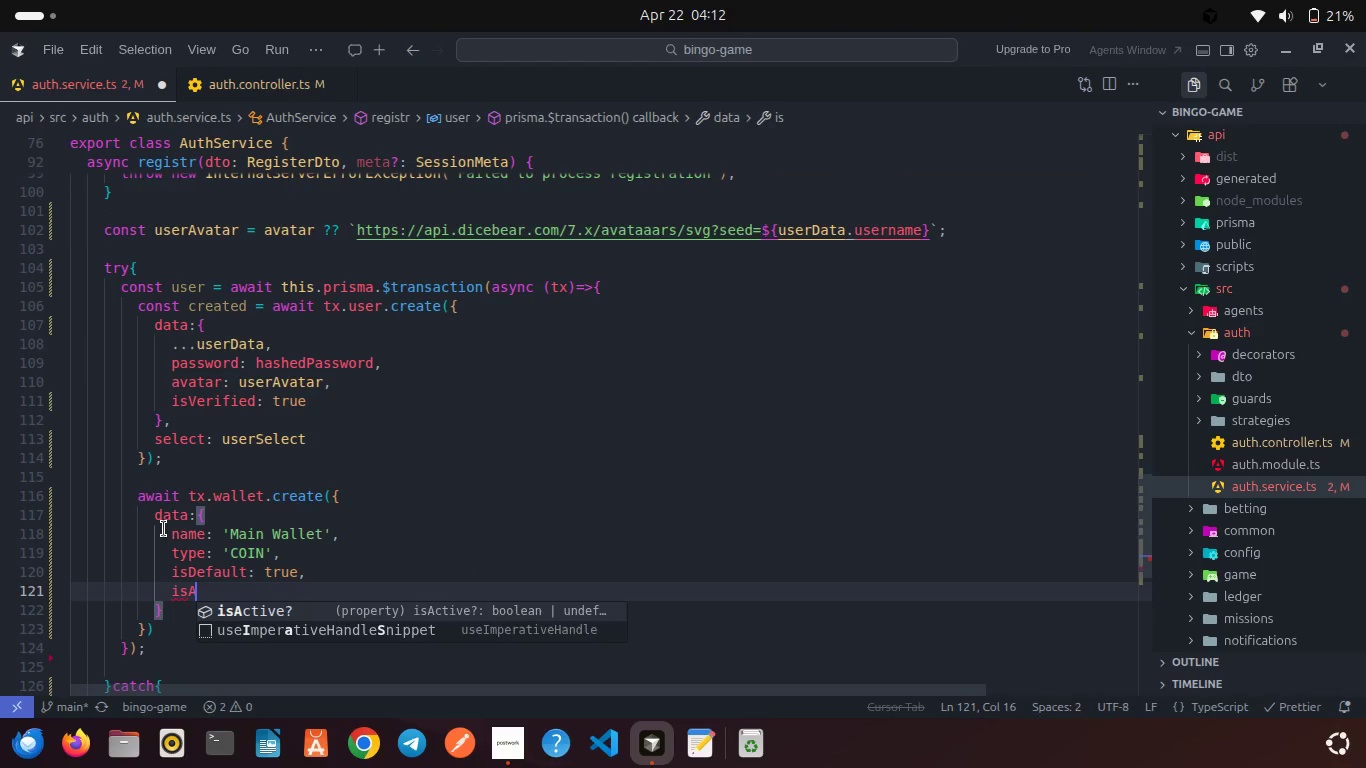 
key(Enter)
 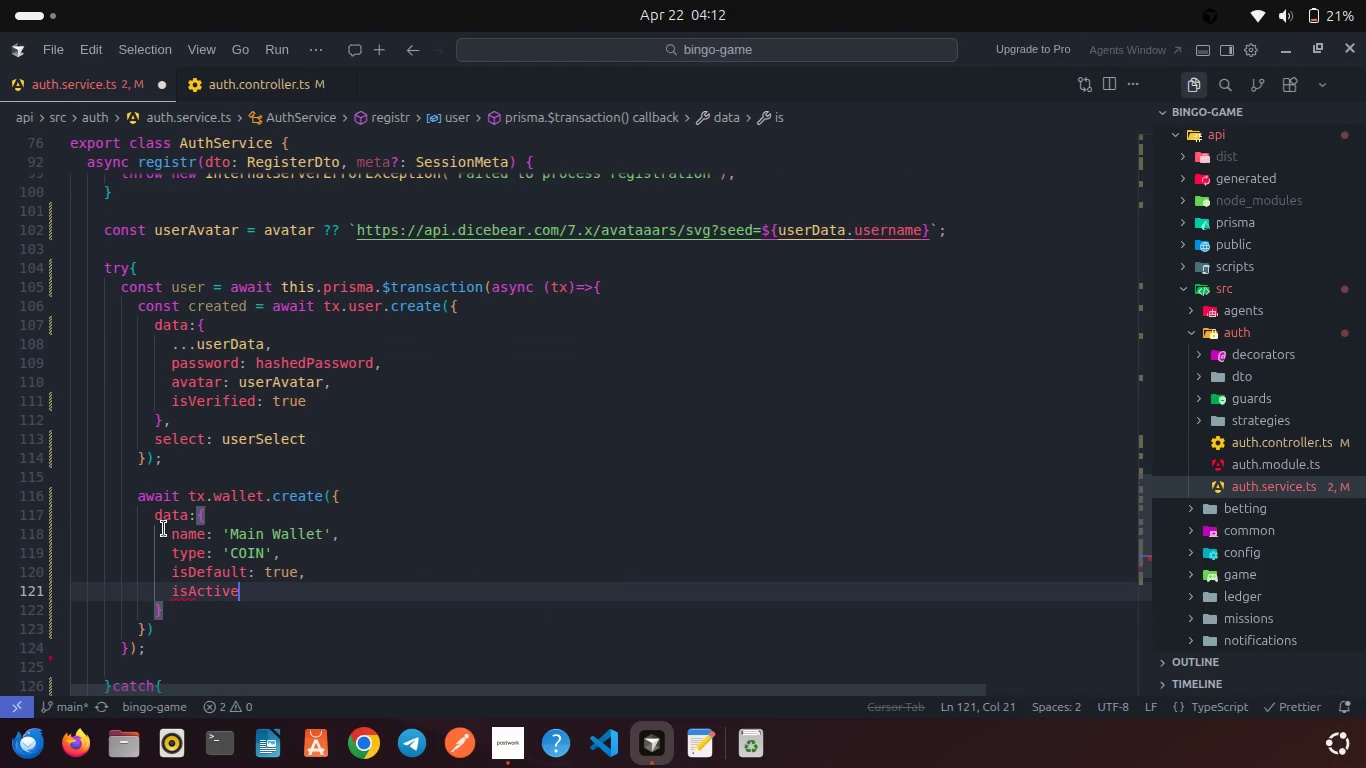 
hold_key(key=ShiftRight, duration=0.35)
 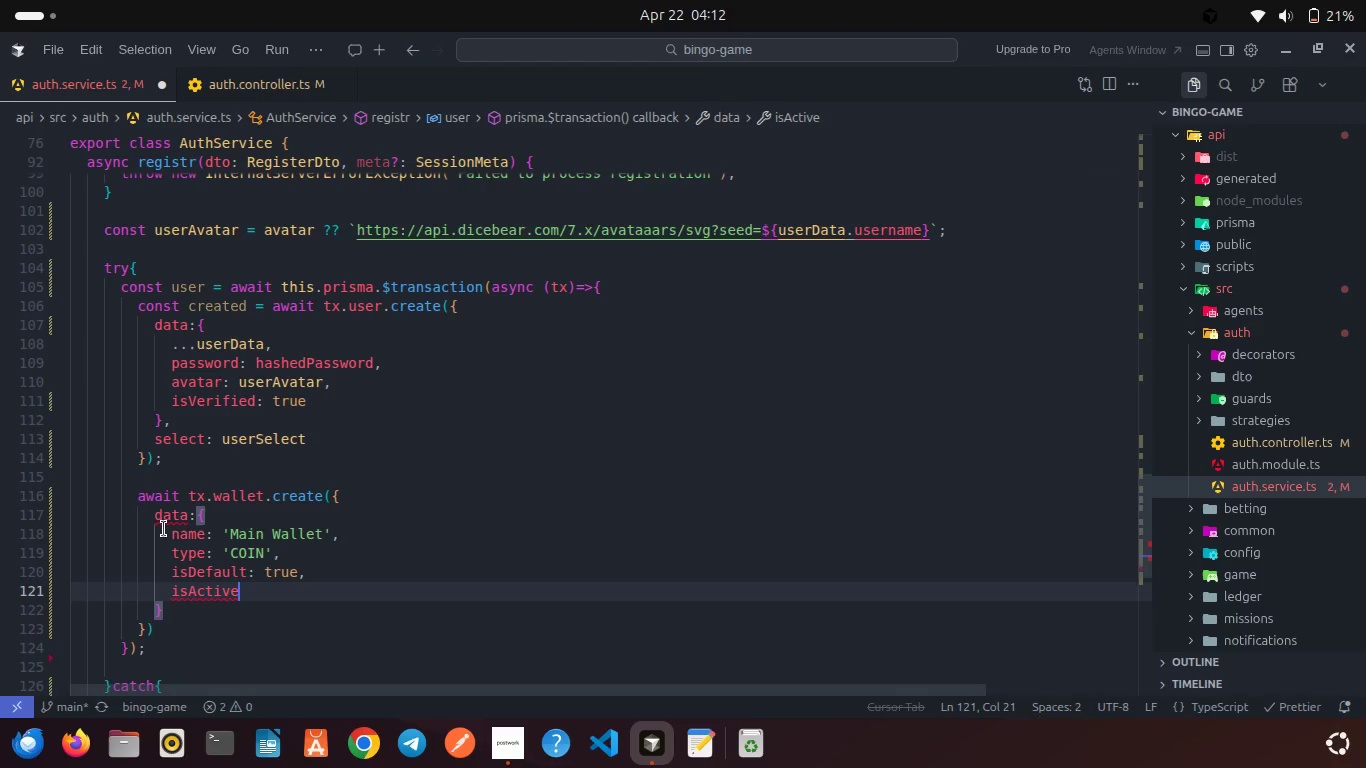 
type( )
key(Backspace)
type(: true)
 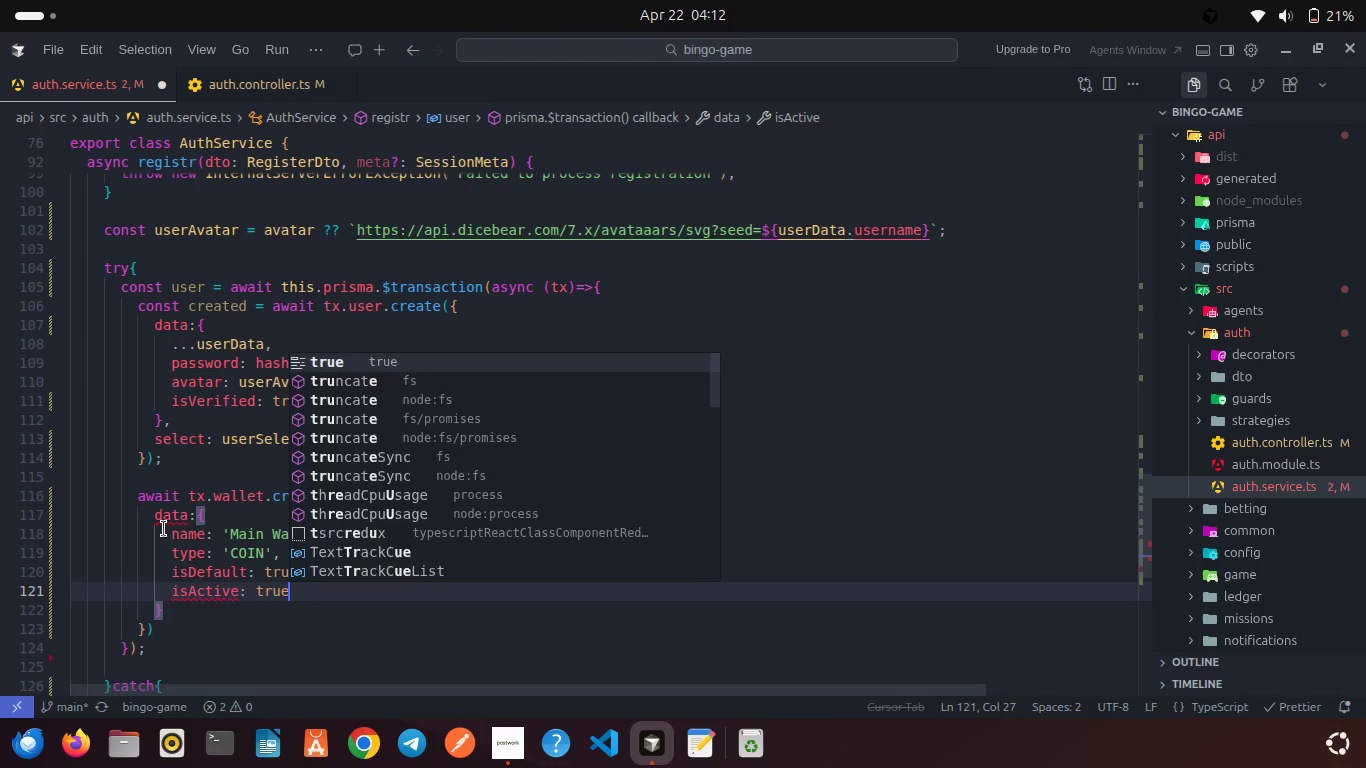 
key(Enter)
 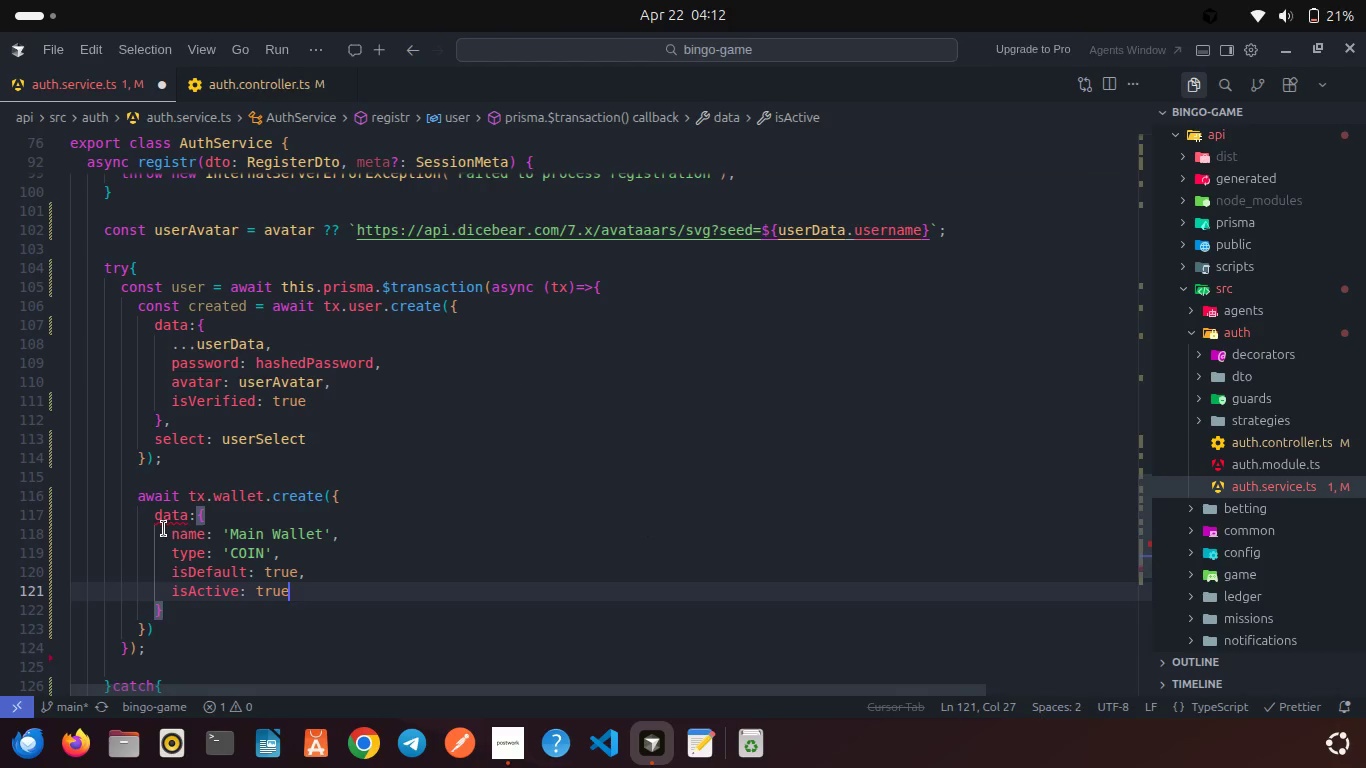 
key(Comma)
 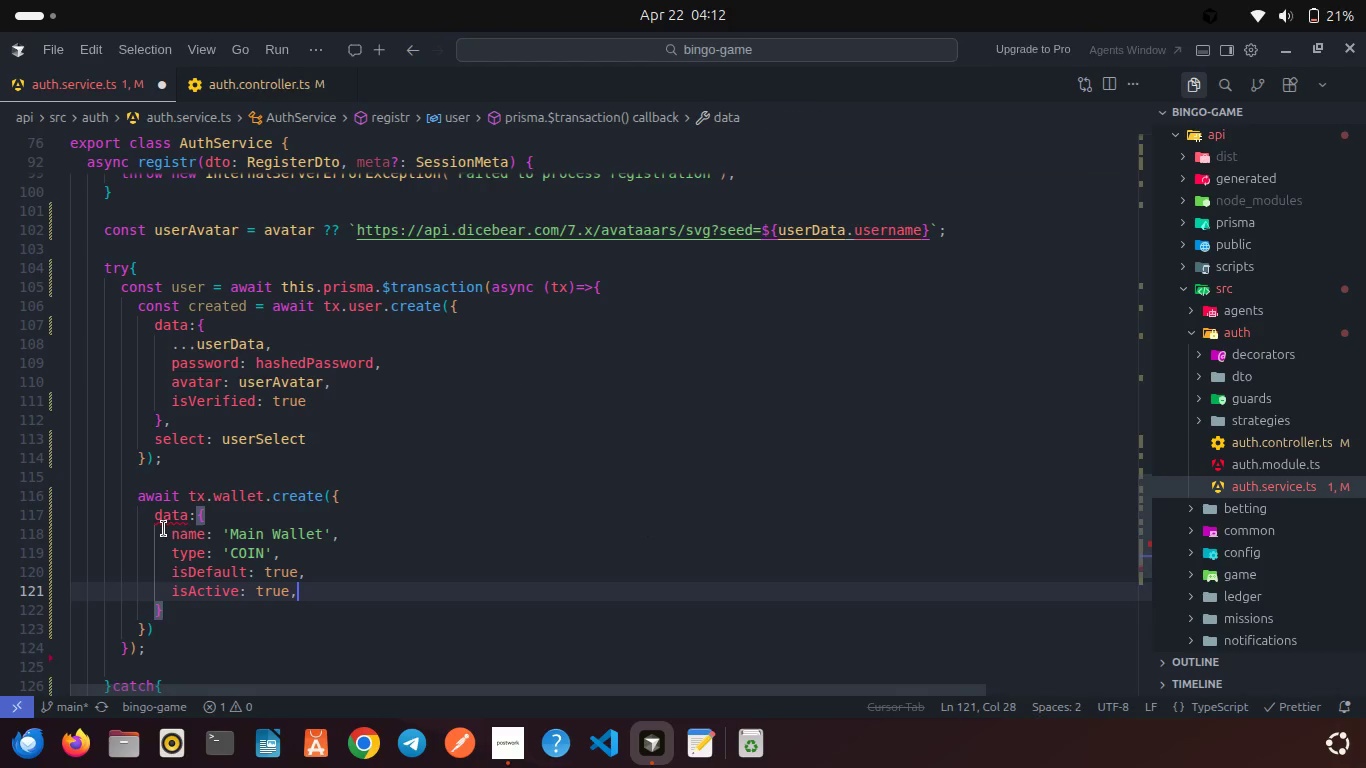 
key(Control+S)
 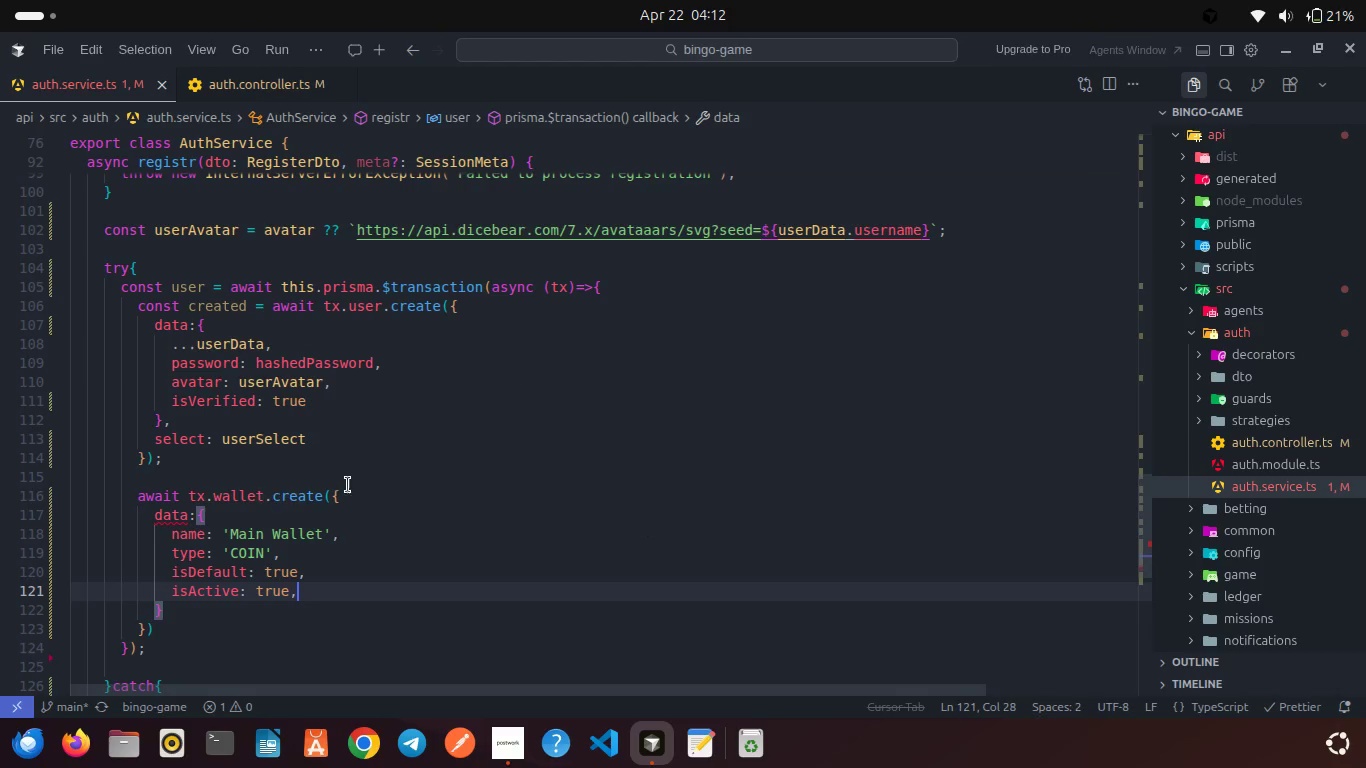 
left_click([365, 491])
 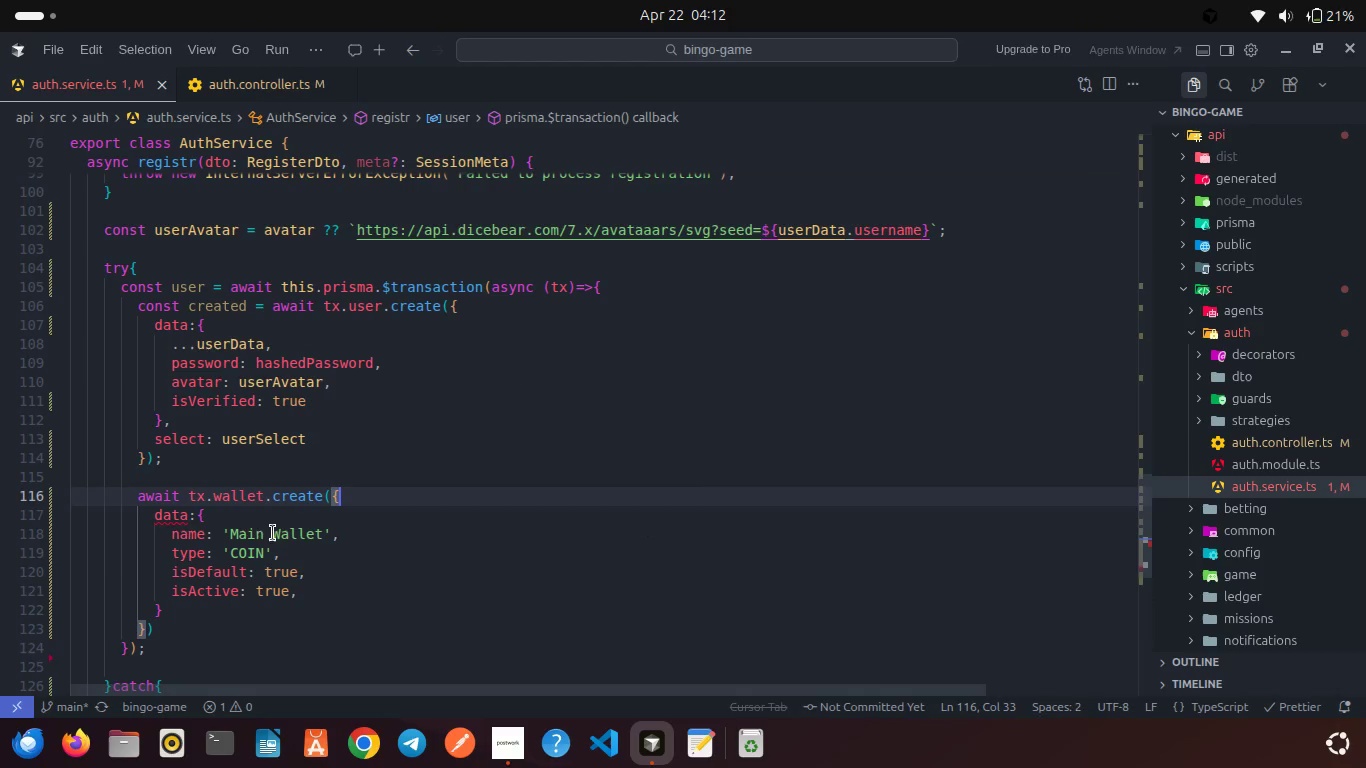 
left_click([245, 514])
 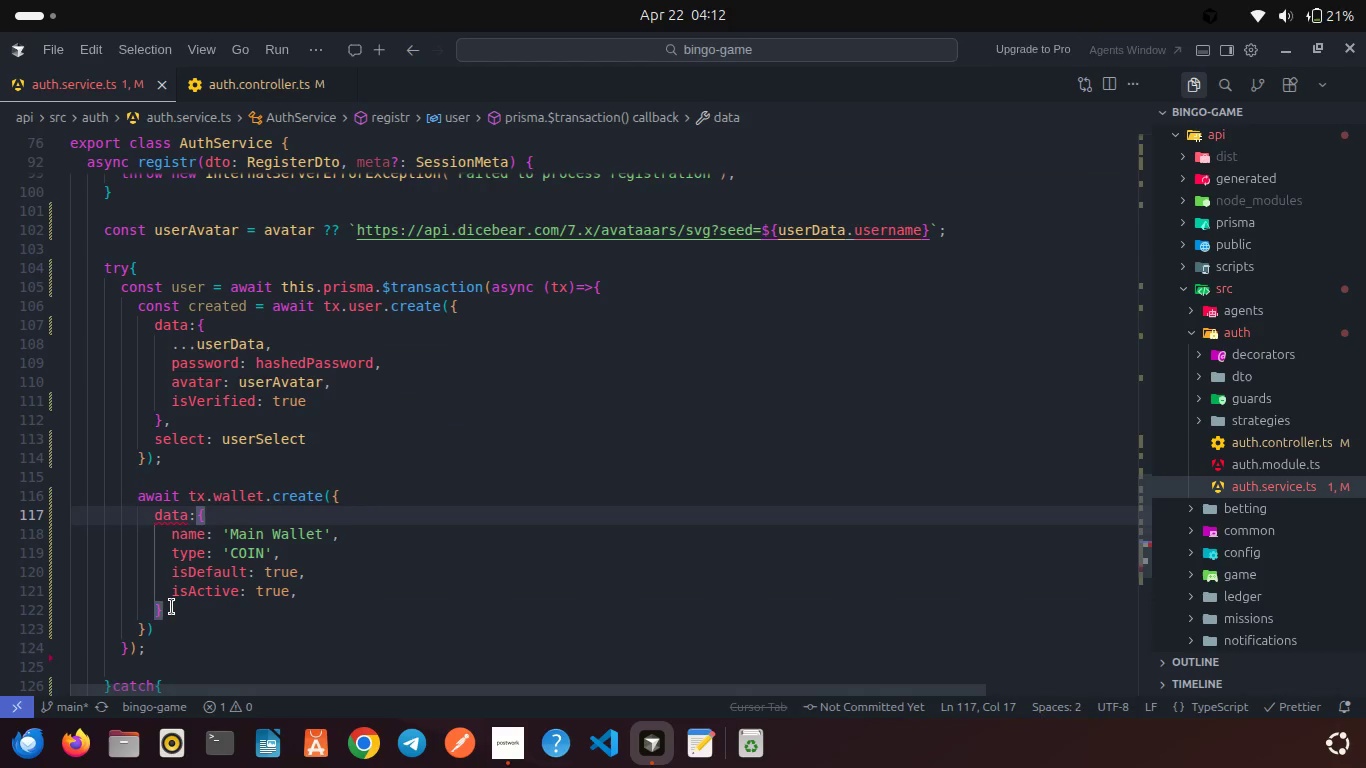 
left_click([172, 608])
 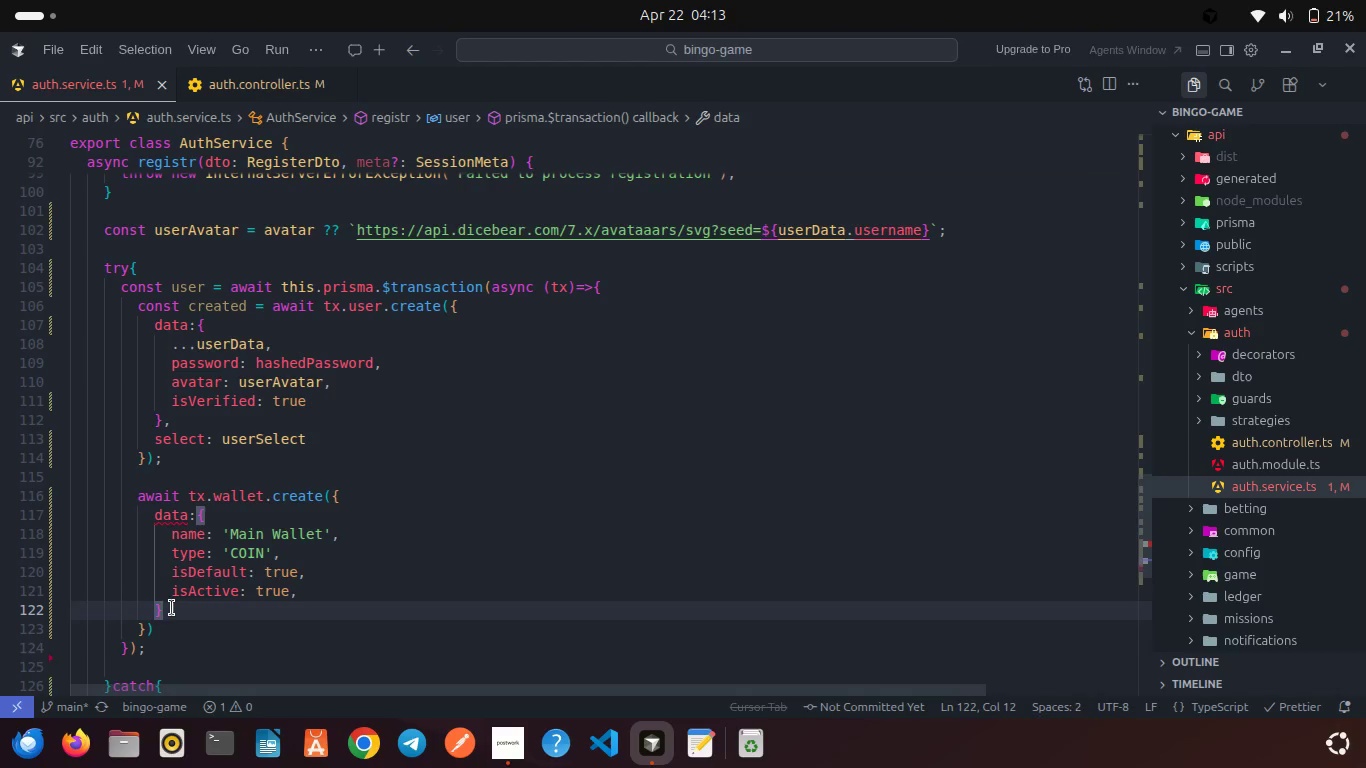 
left_click([172, 624])
 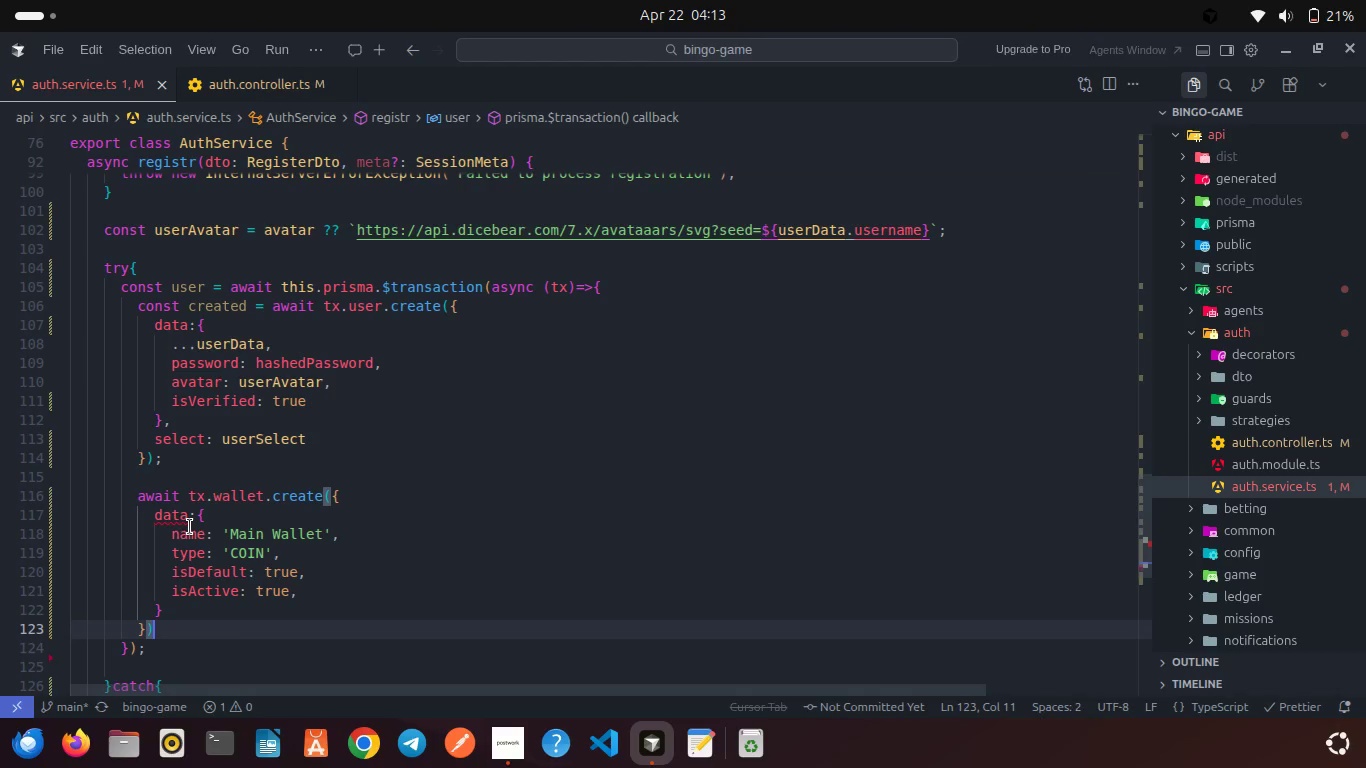 
left_click([167, 539])
 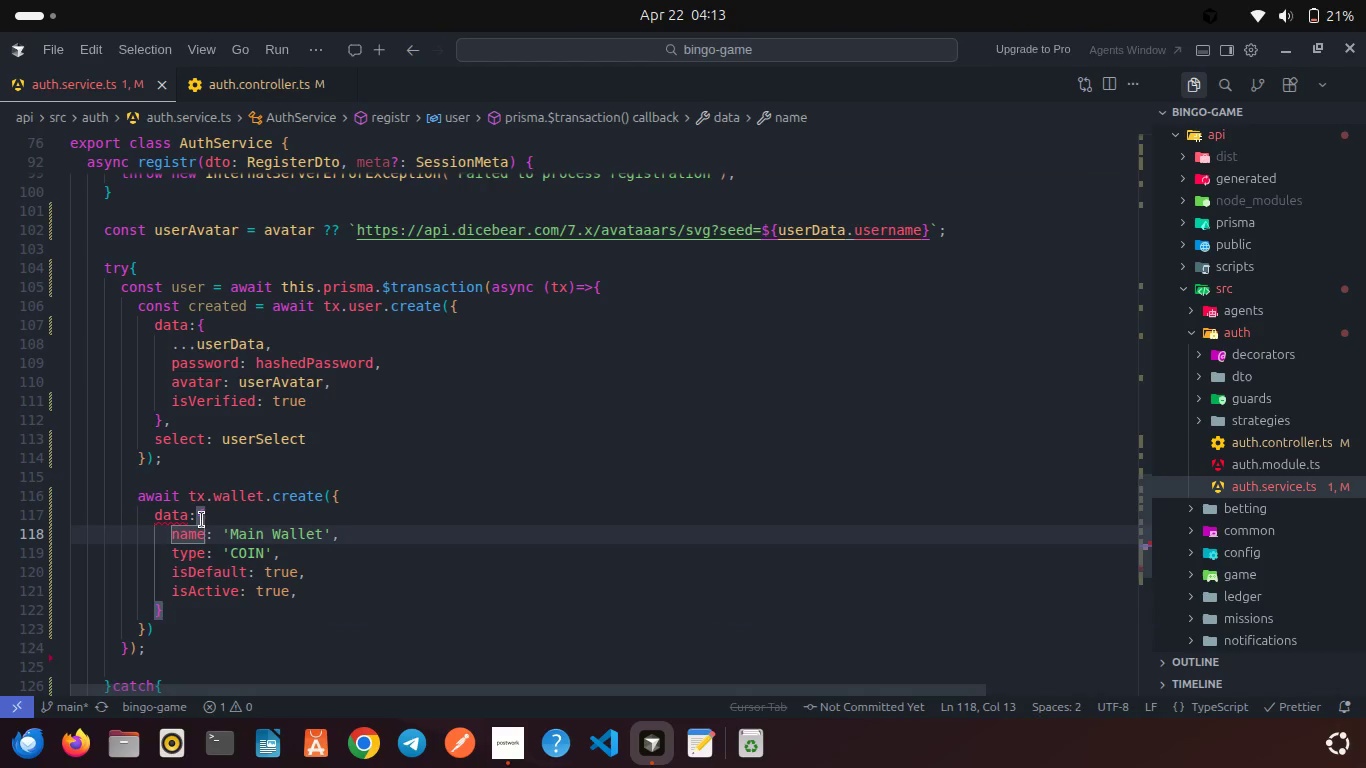 
left_click([213, 574])
 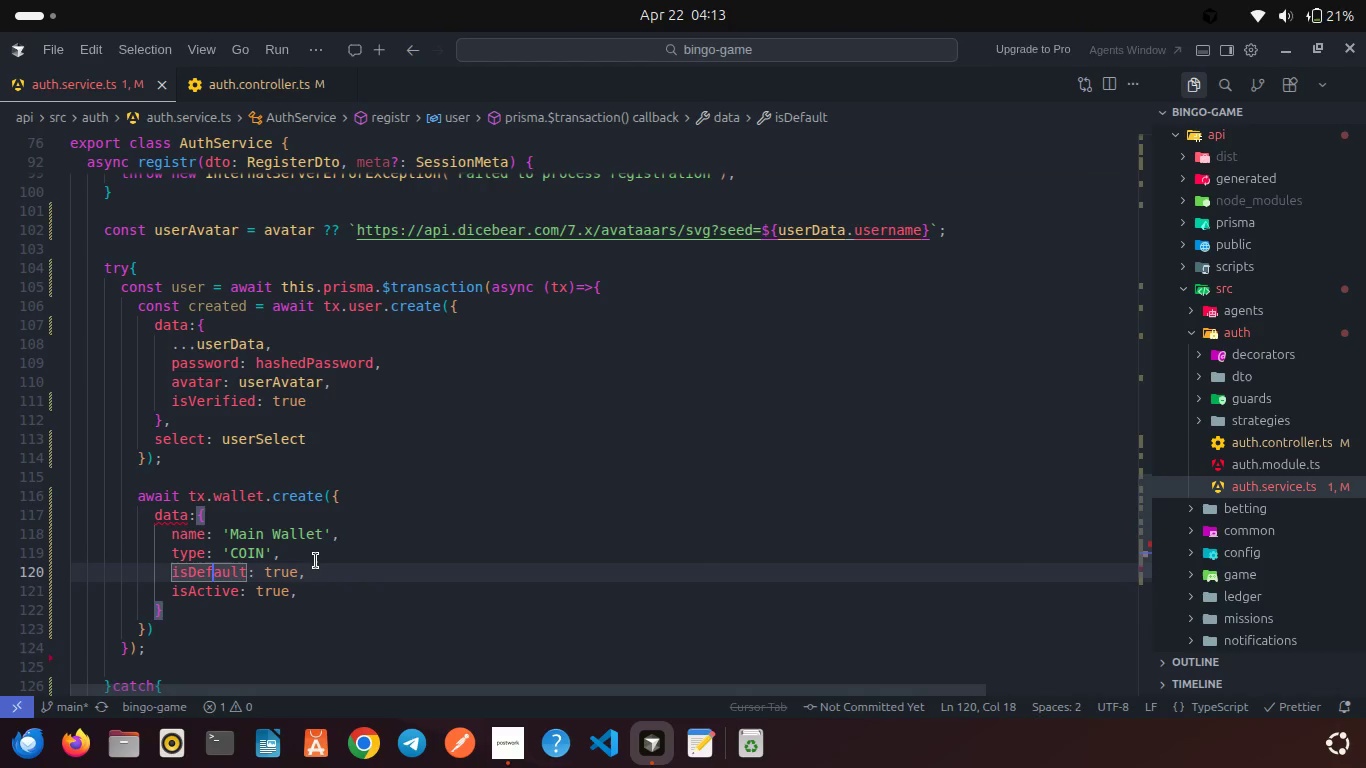 
left_click([288, 555])
 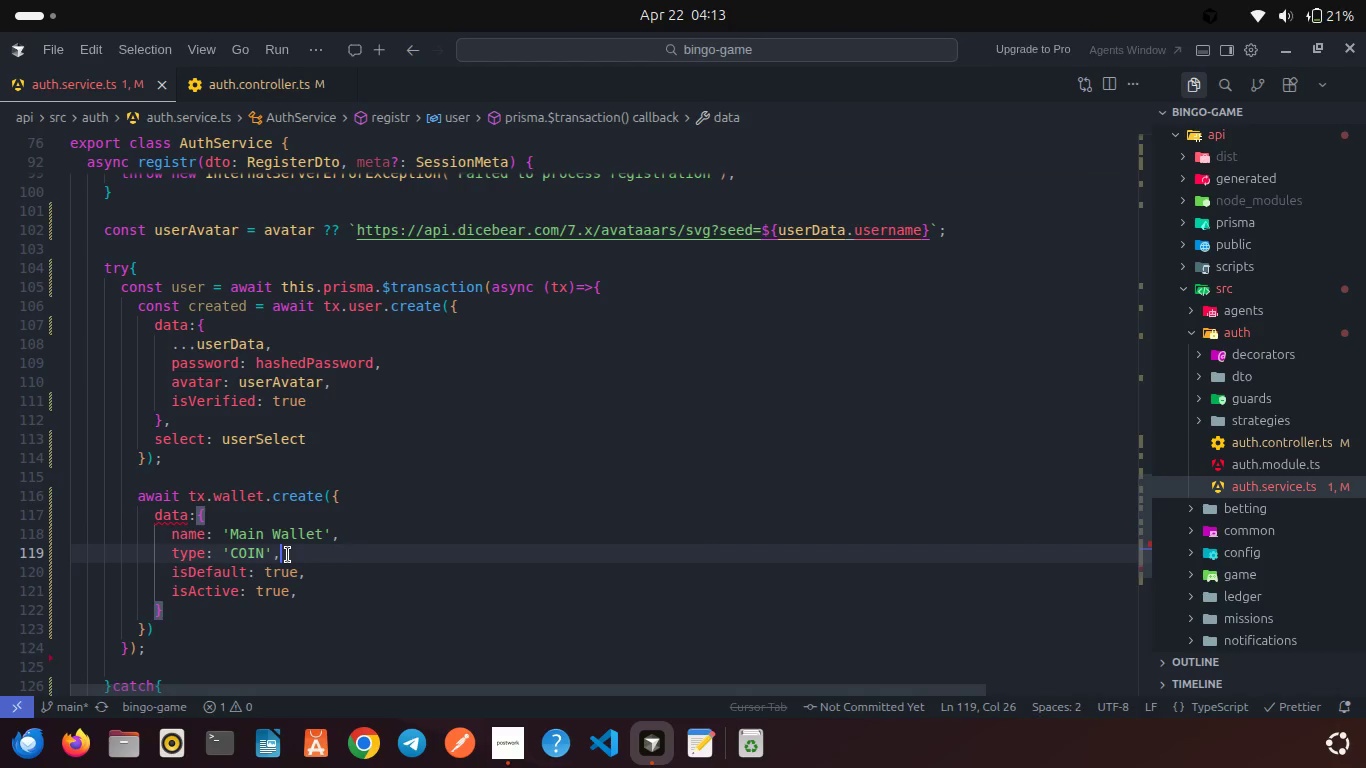 
key(Enter)
 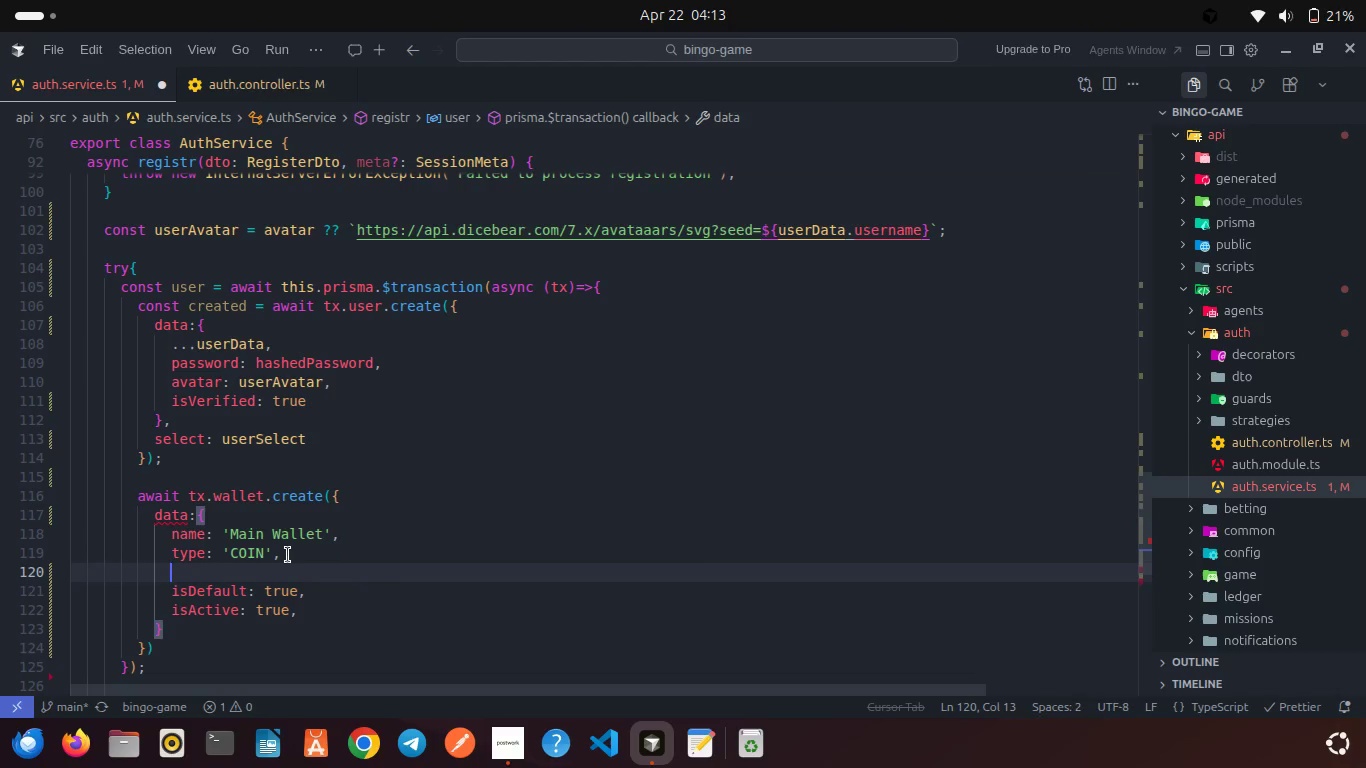 
type(use)
 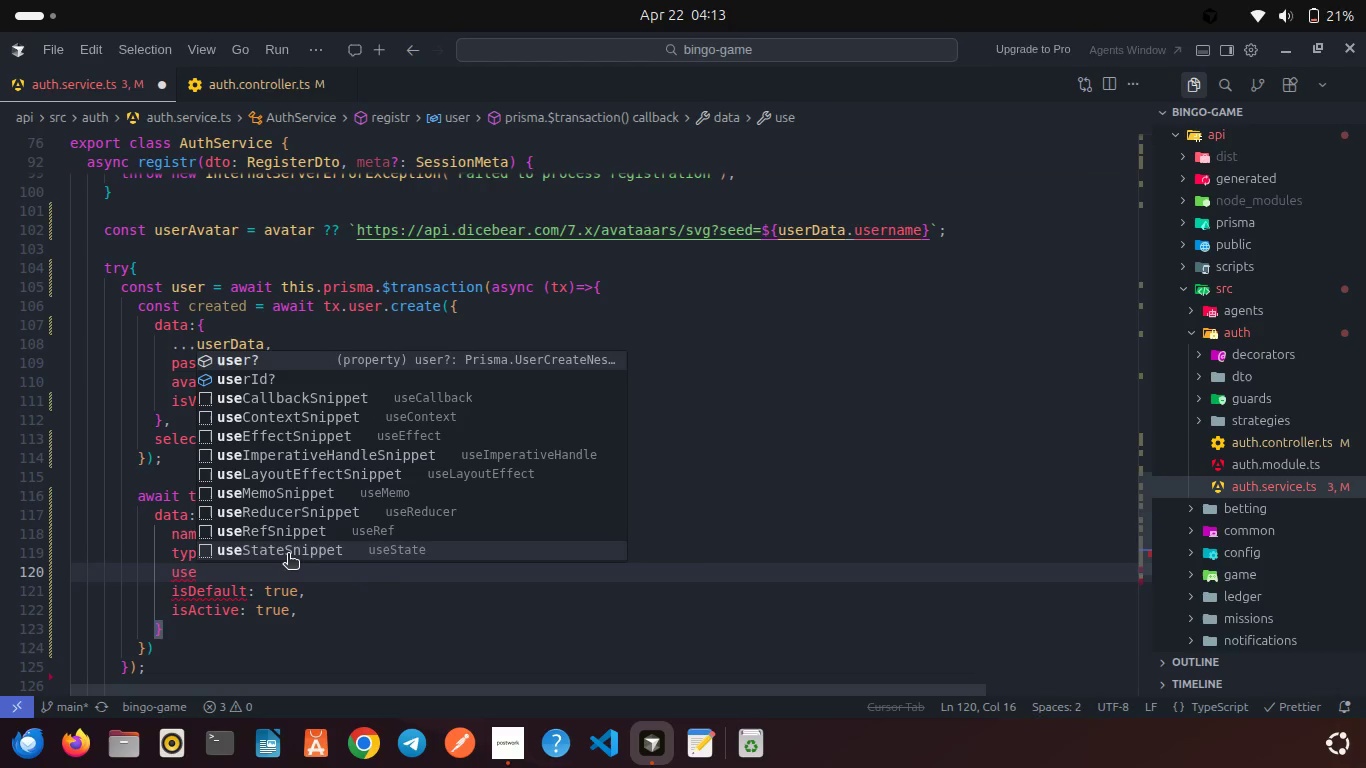 
key(ArrowDown)
 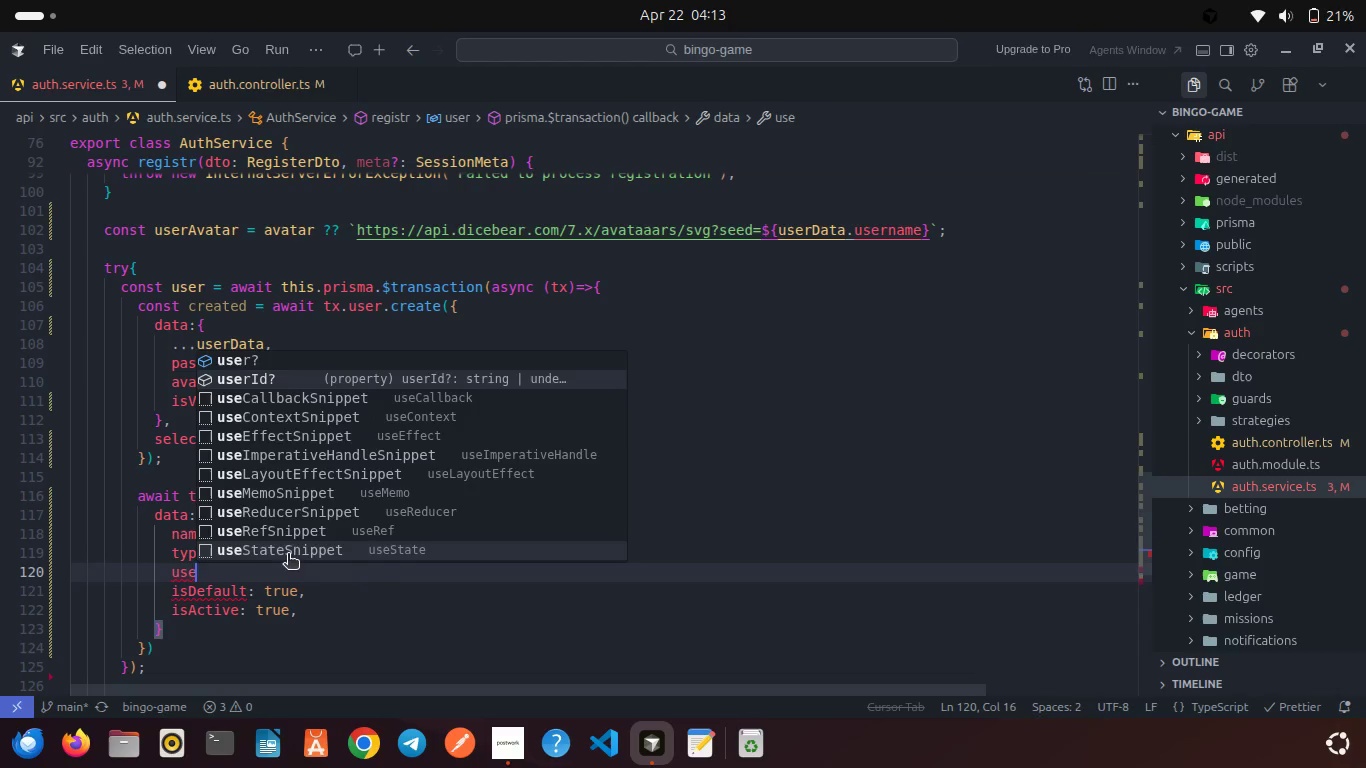 
key(Enter)
 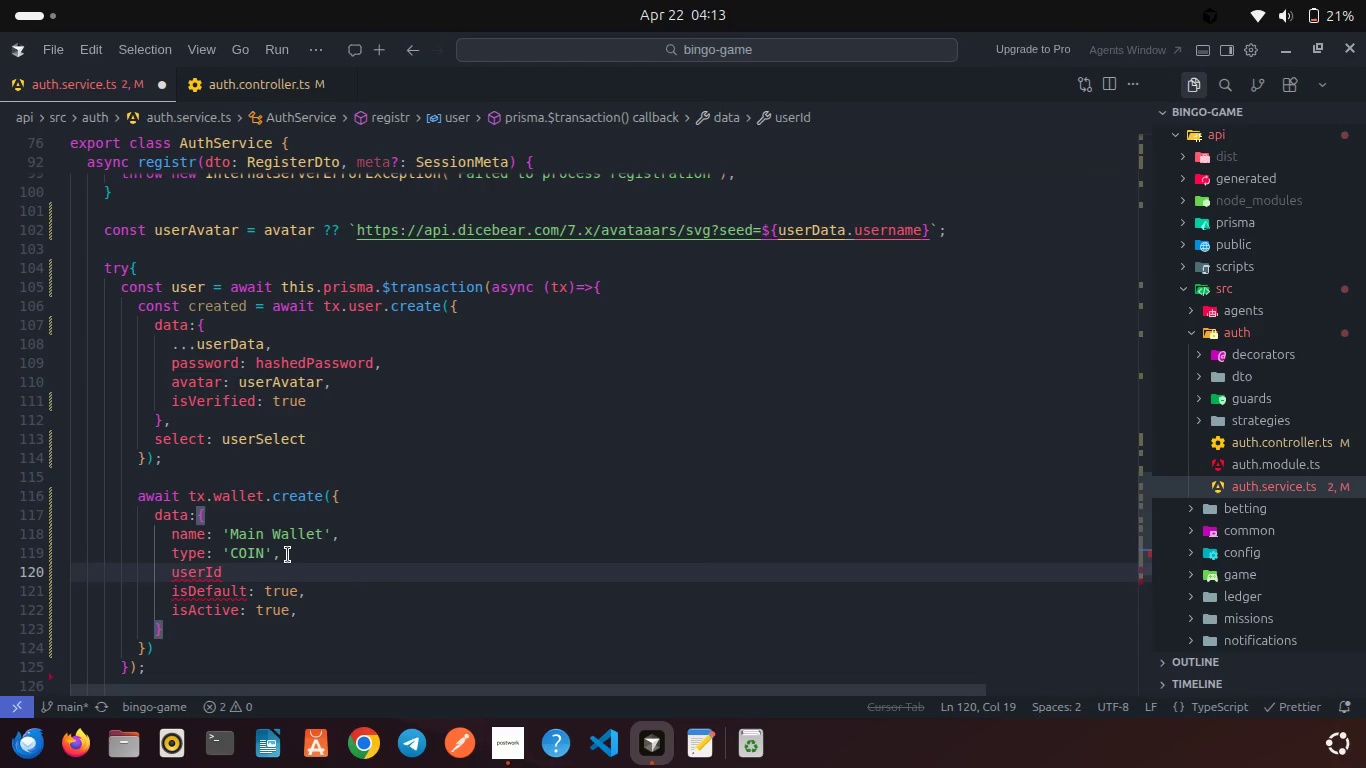 
type(: cre)
 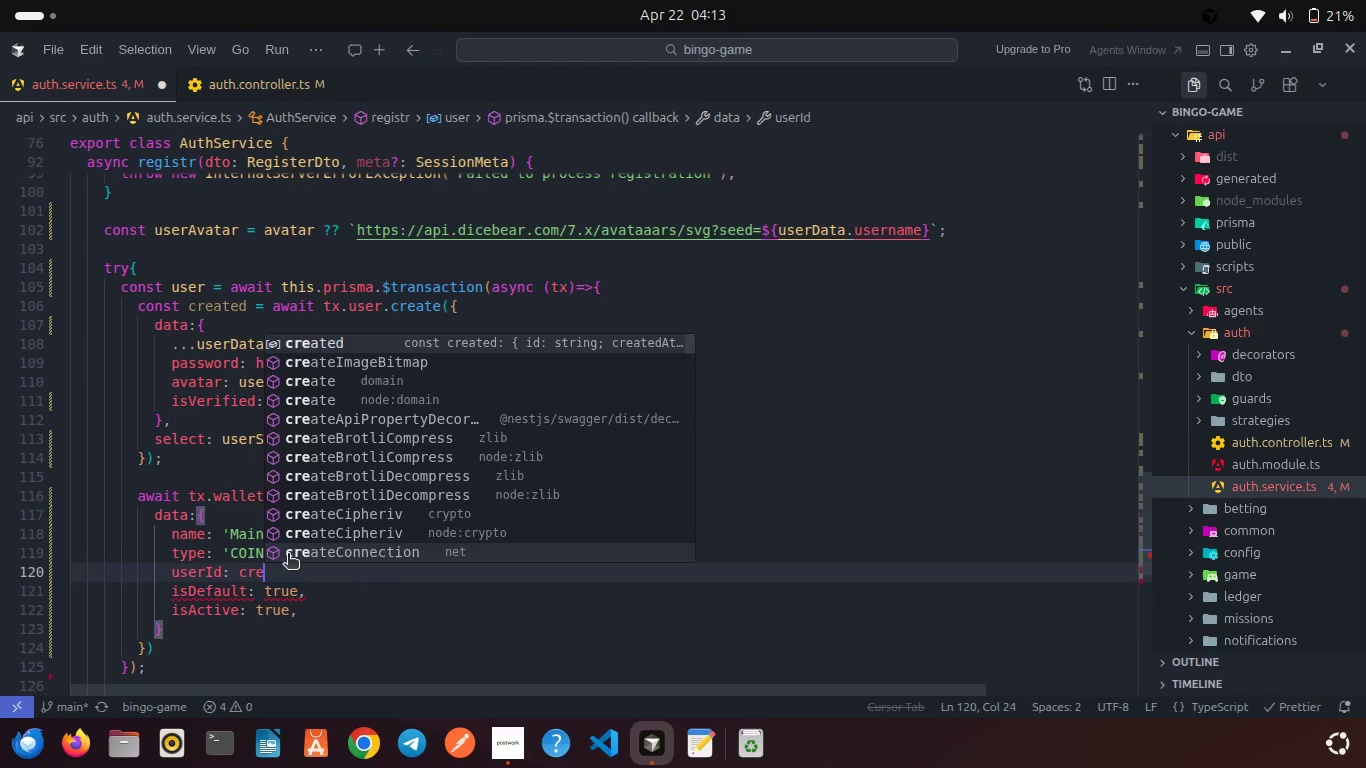 
key(Enter)
 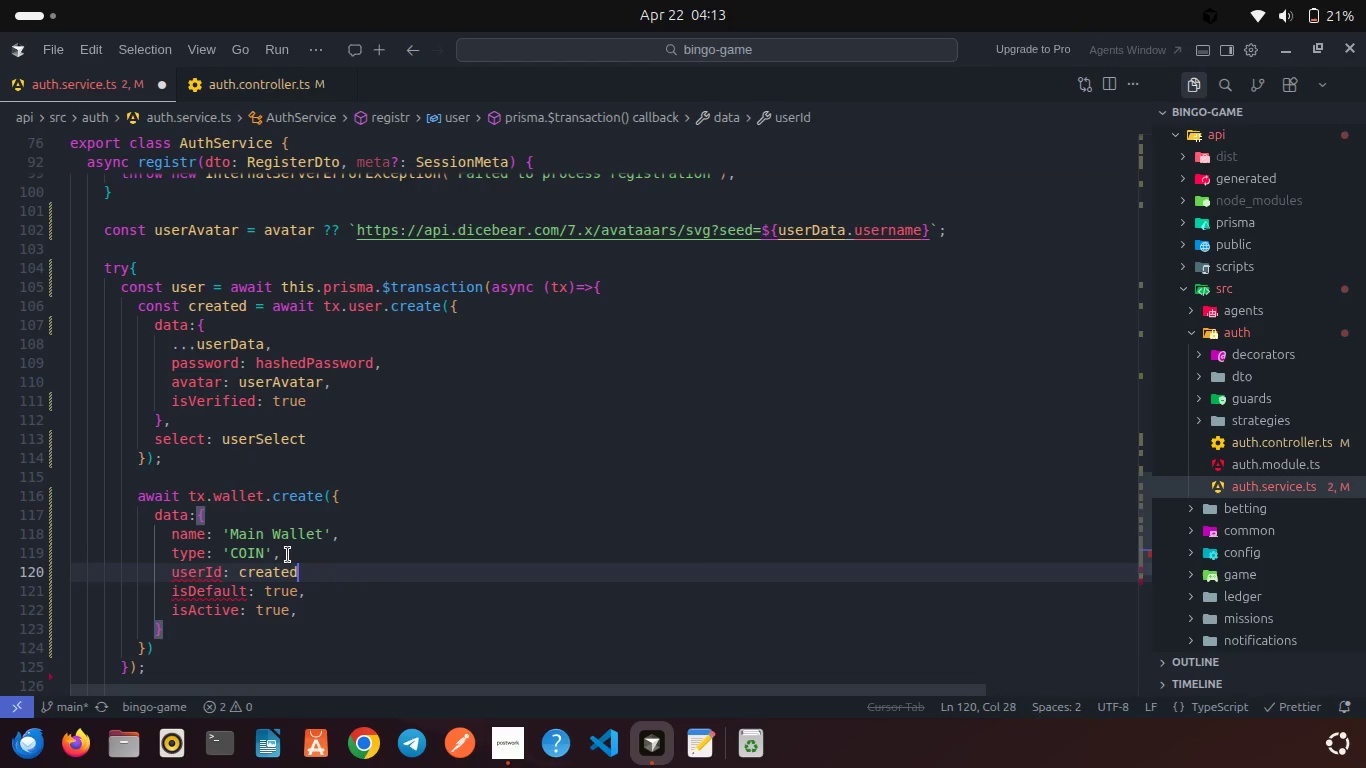 
key(Period)
 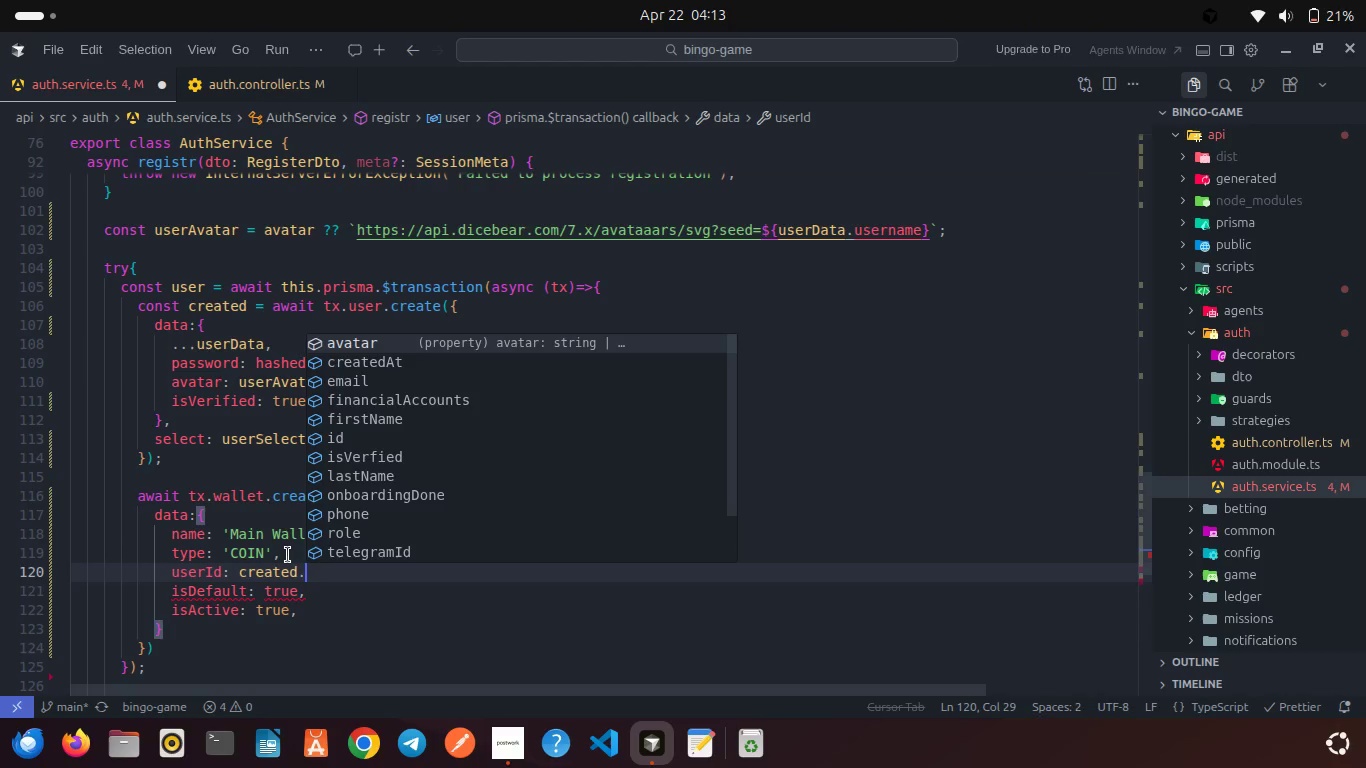 
key(I)
 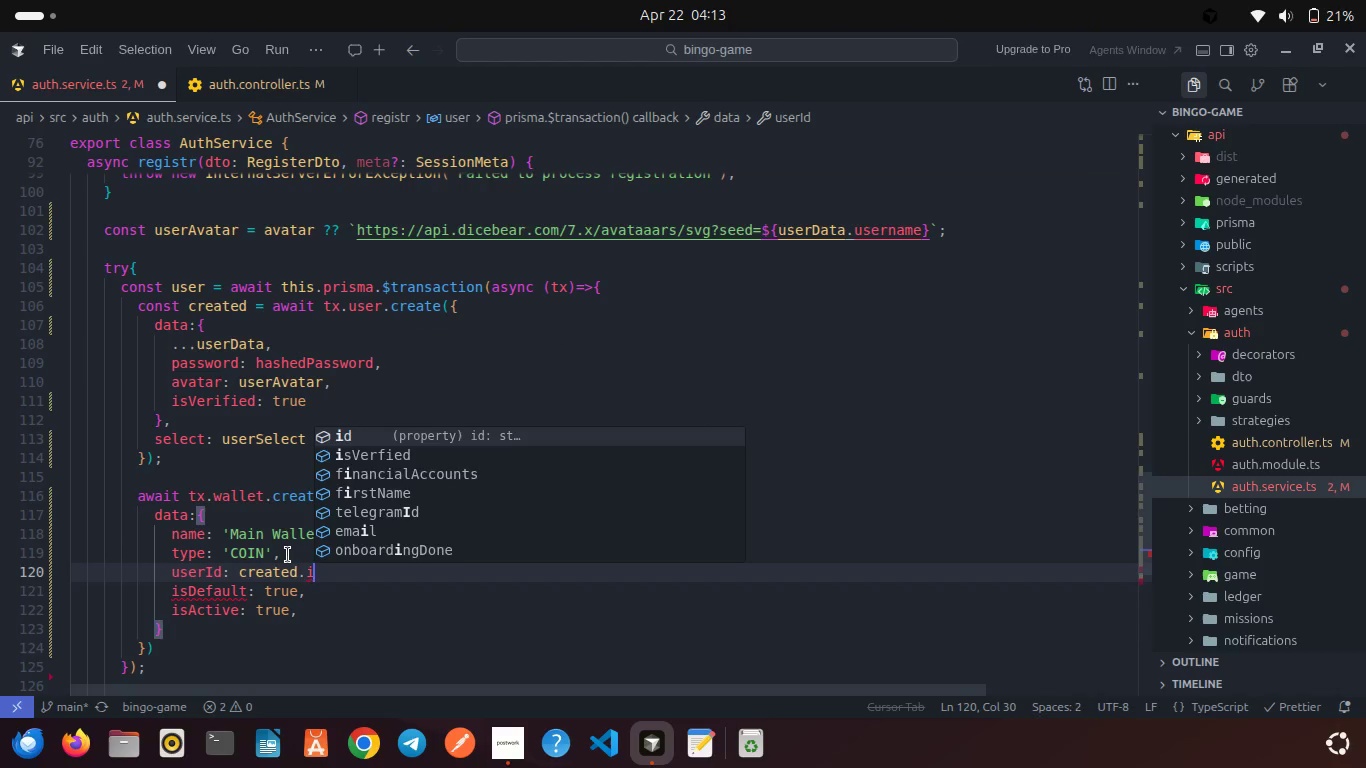 
key(Enter)
 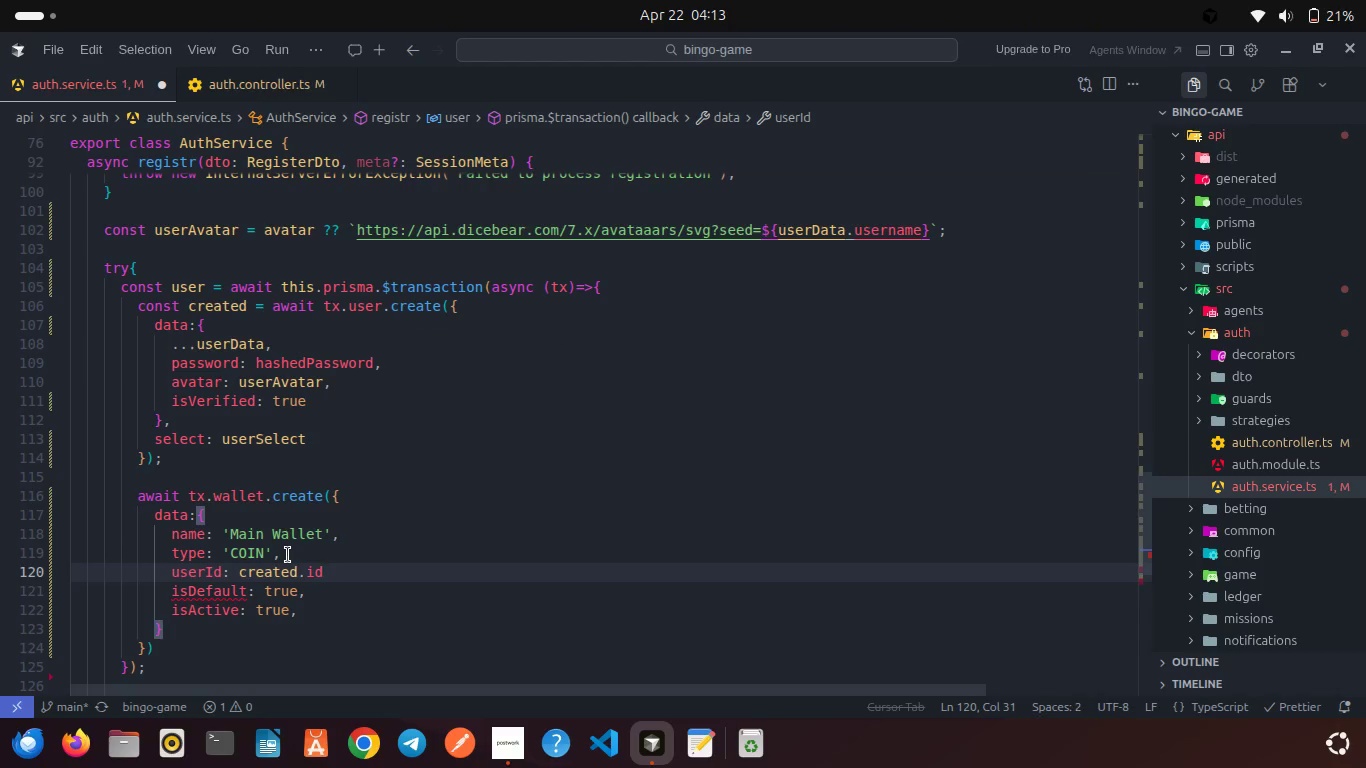 
key(Comma)
 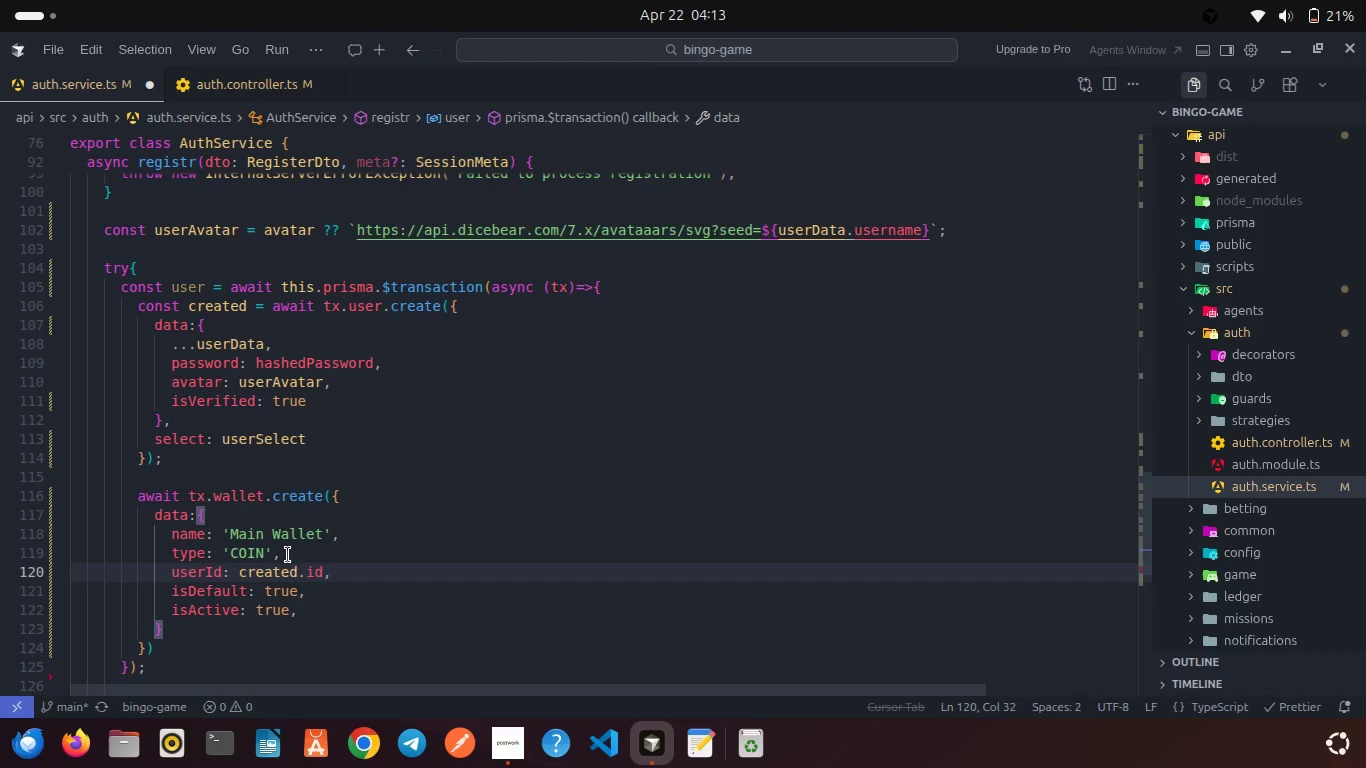 
key(Control+S)
 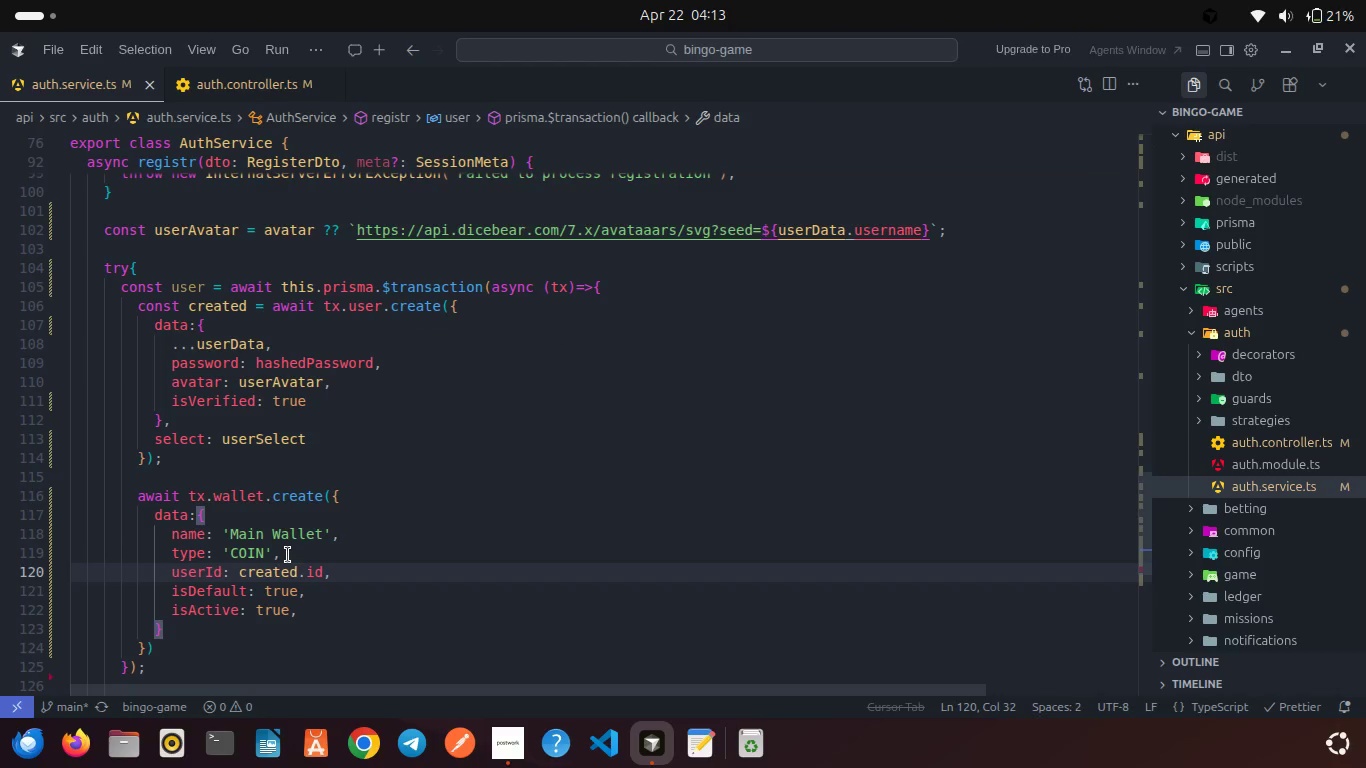 
scroll: coordinate [288, 555], scroll_direction: down, amount: 2.0
 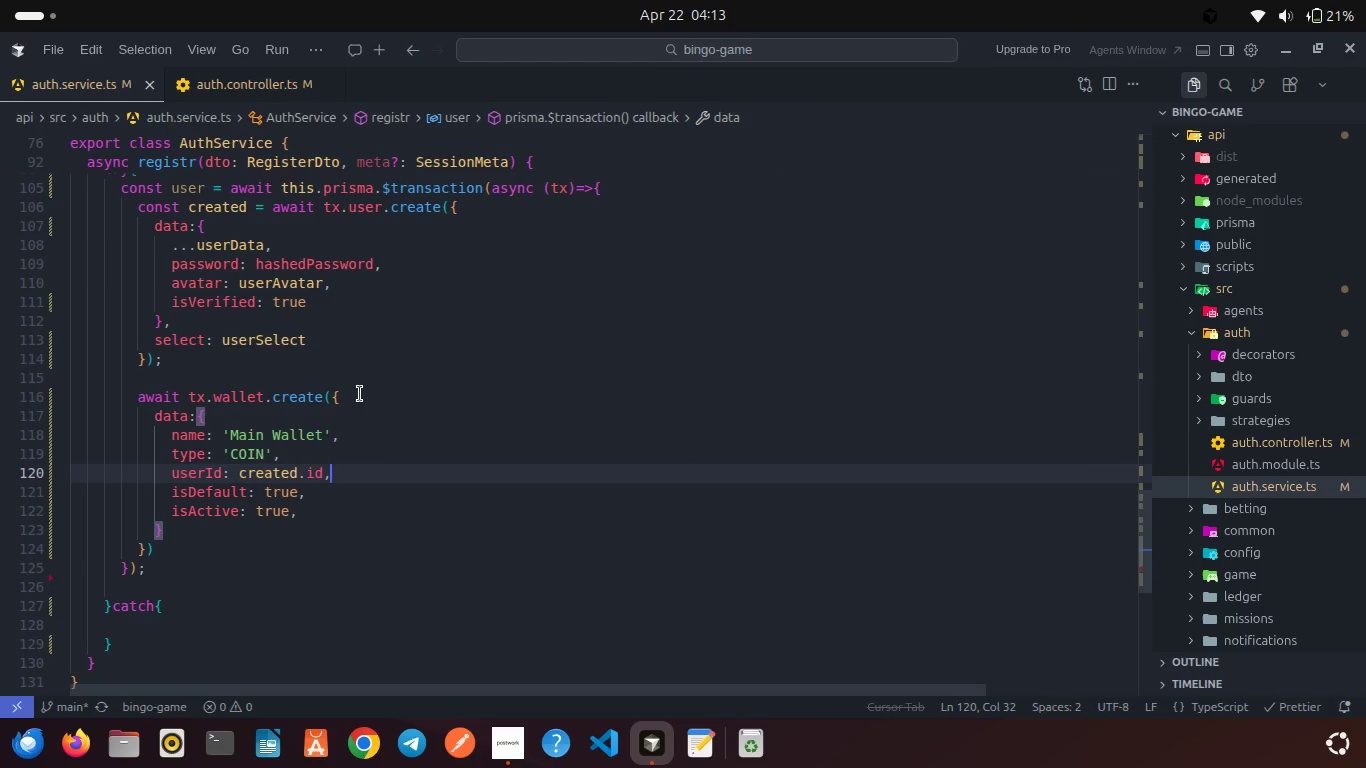 
left_click([361, 394])
 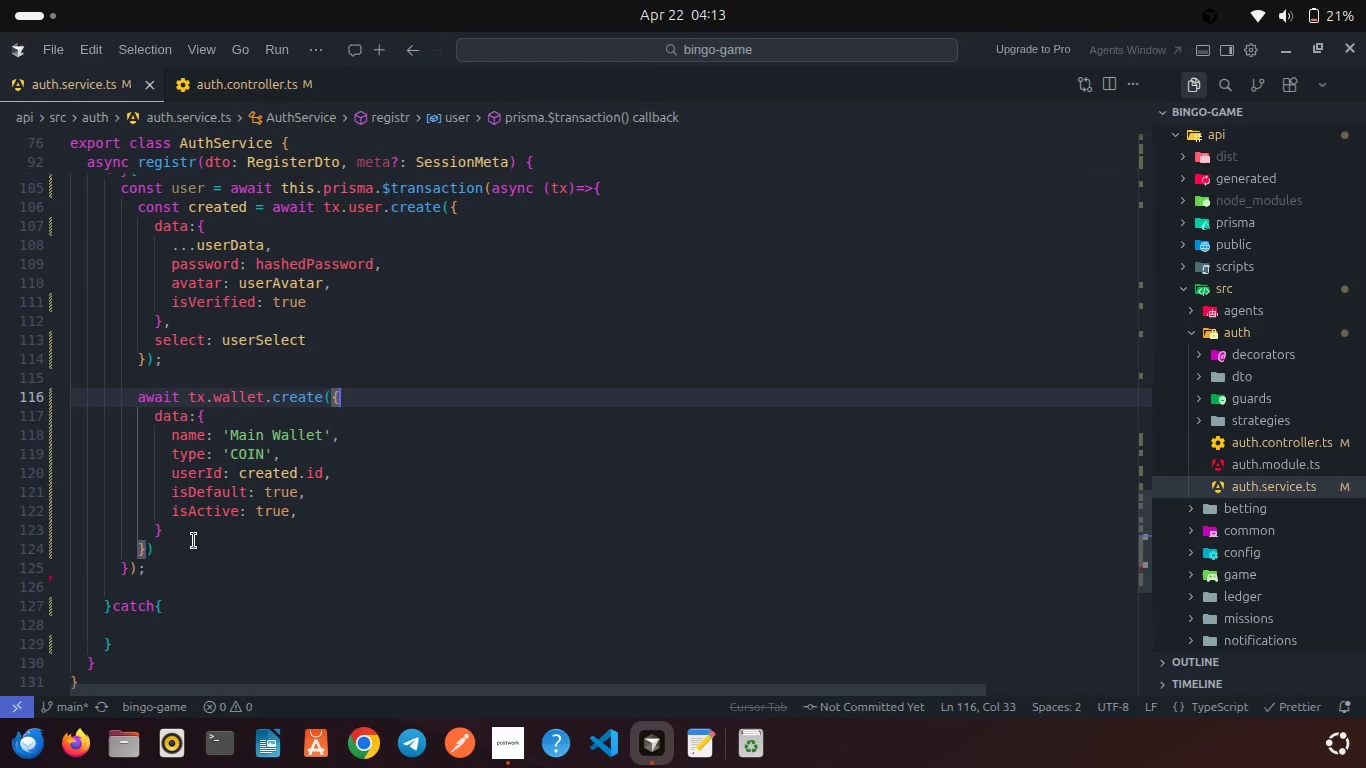 
wait(14.27)
 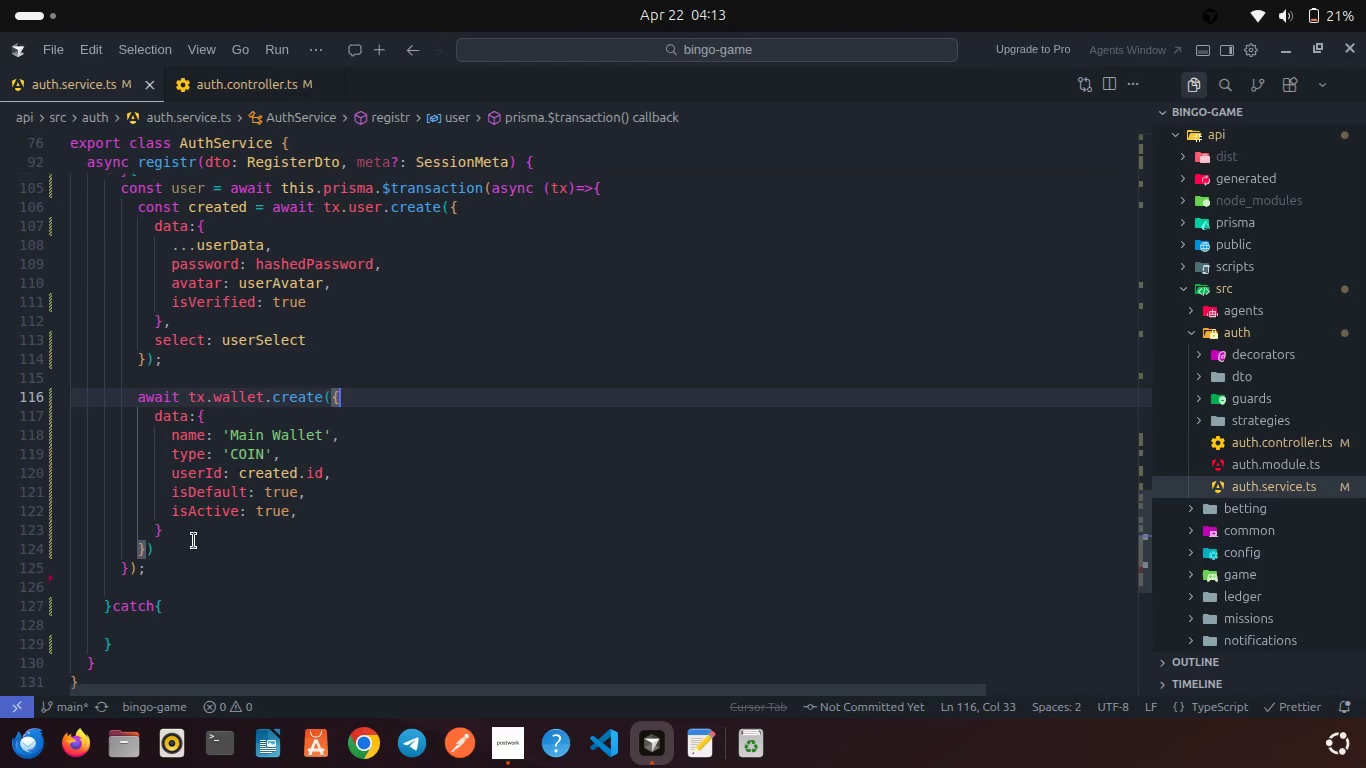 
left_click([199, 532])
 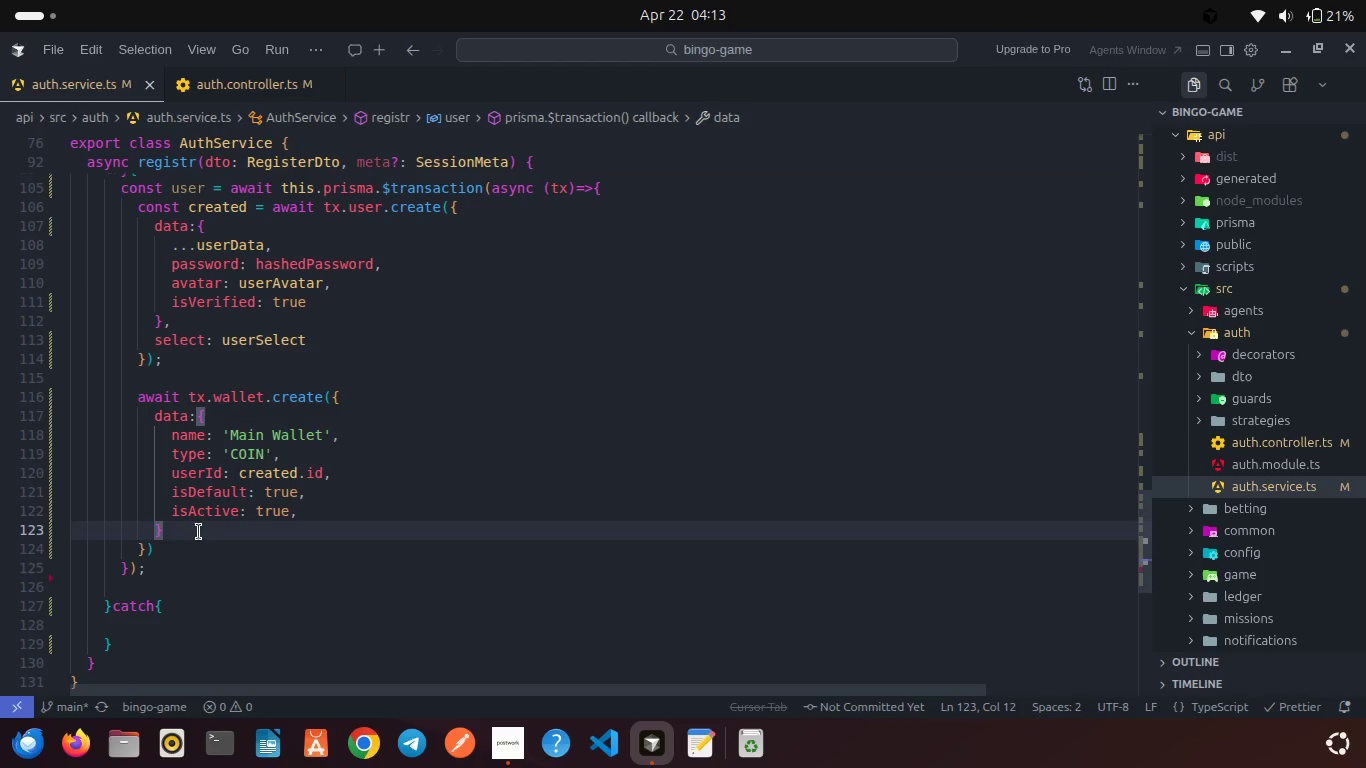 
left_click([196, 536])
 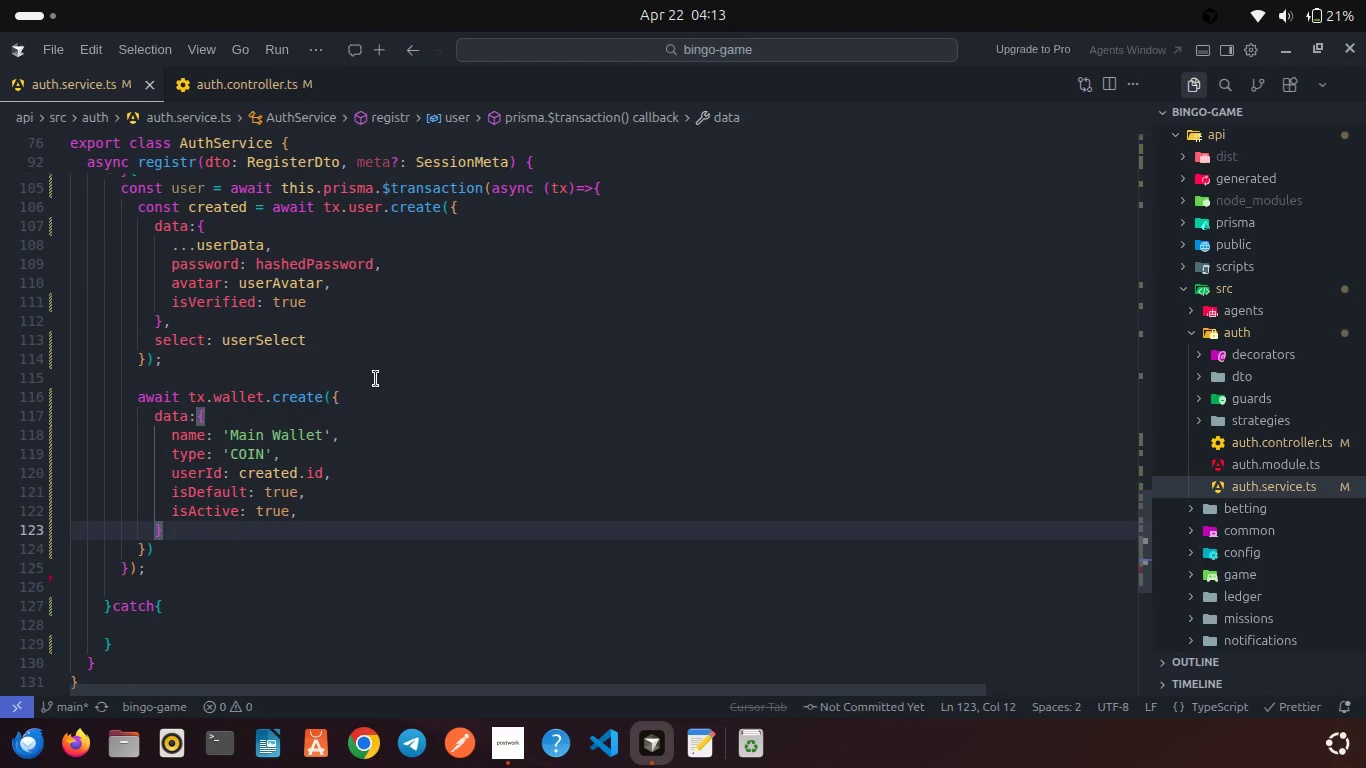 
left_click([353, 400])
 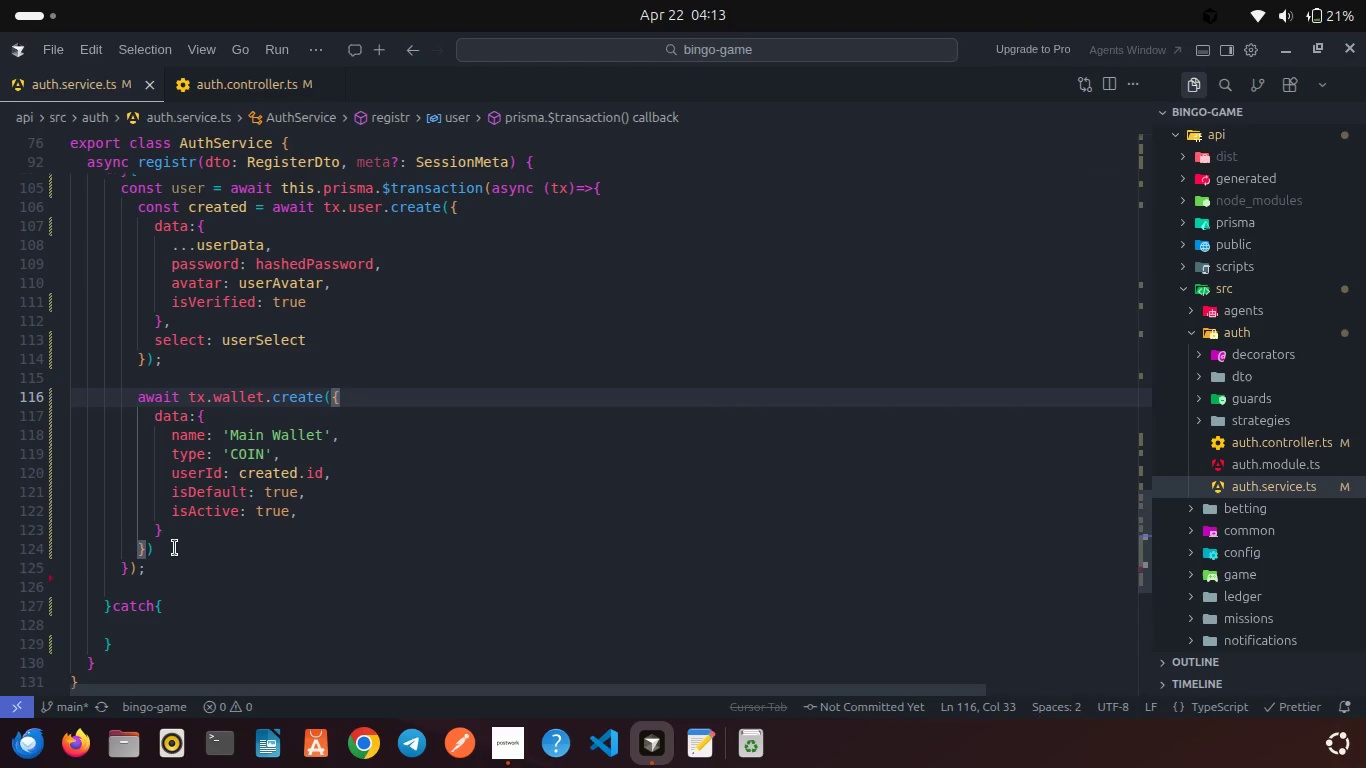 
left_click([173, 548])
 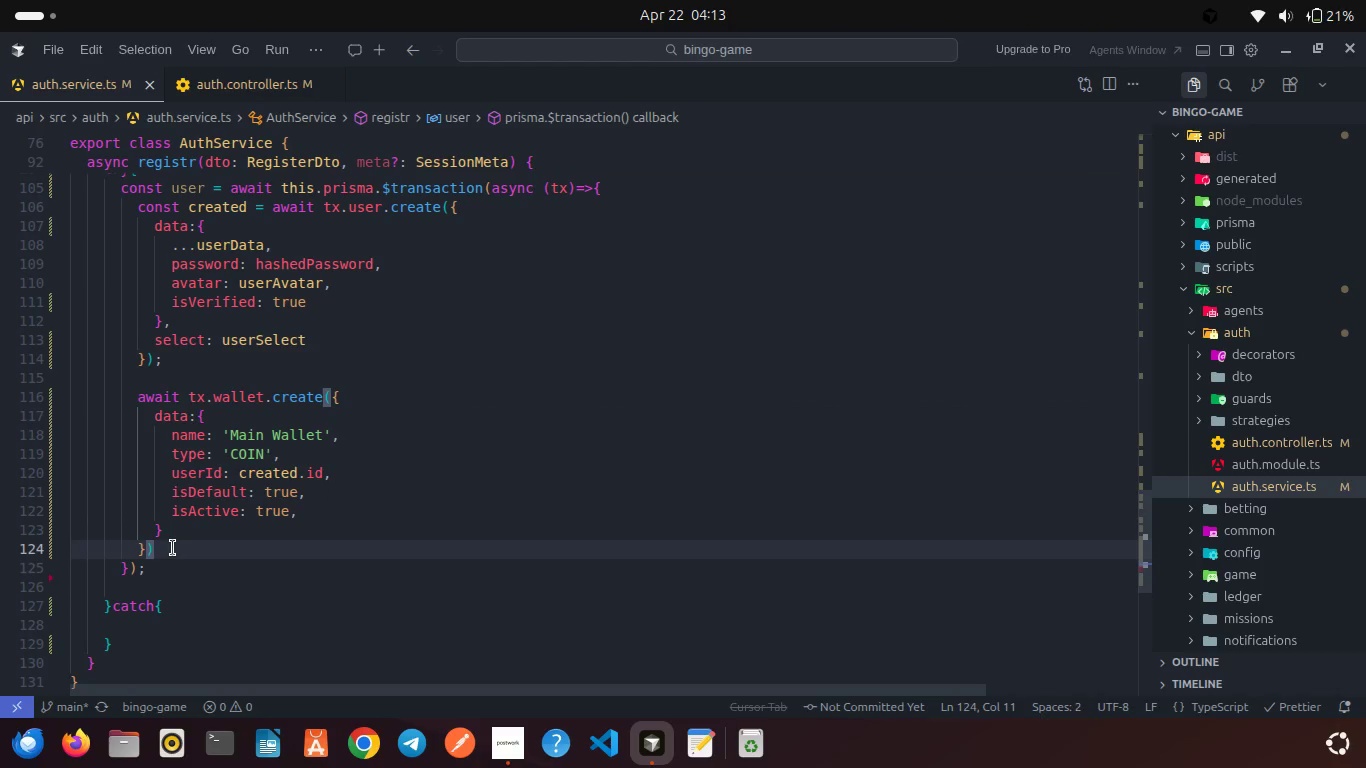 
key(Semicolon)
 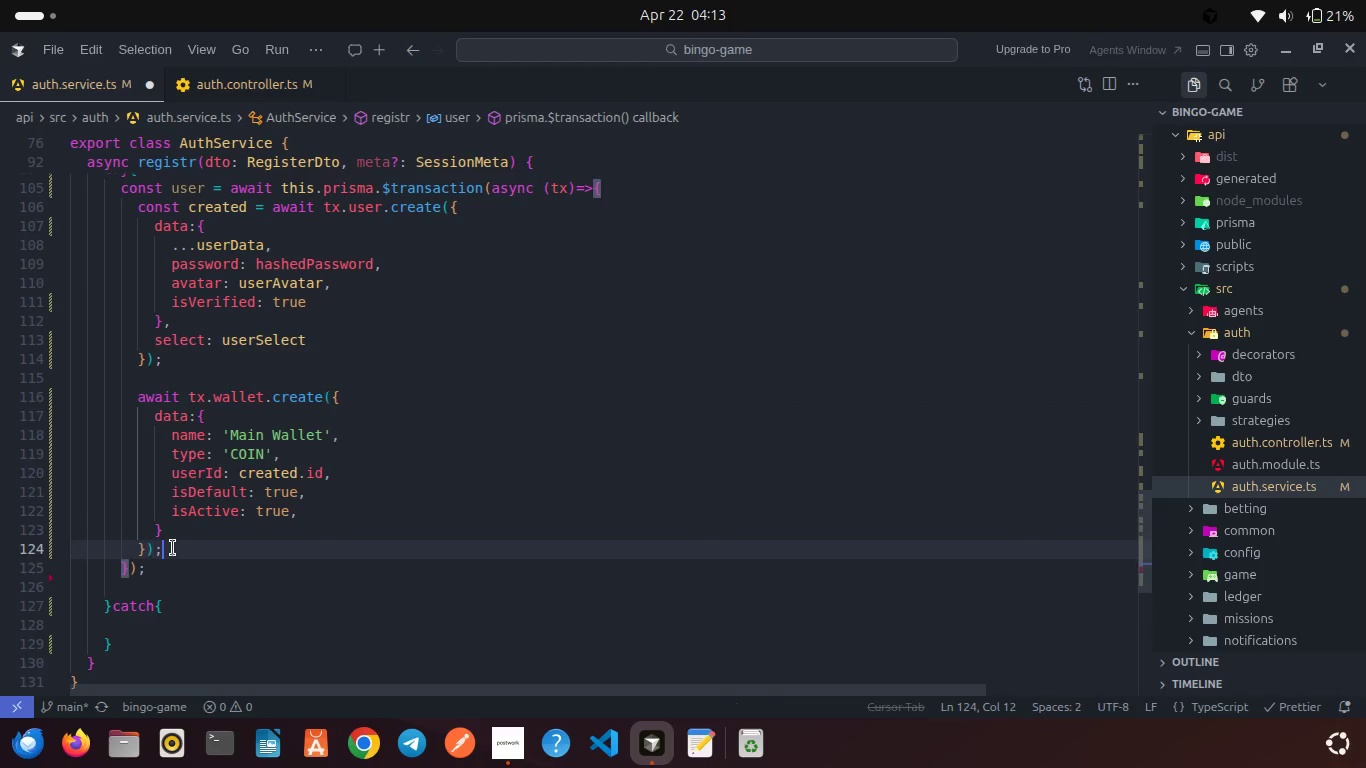 
key(Enter)
 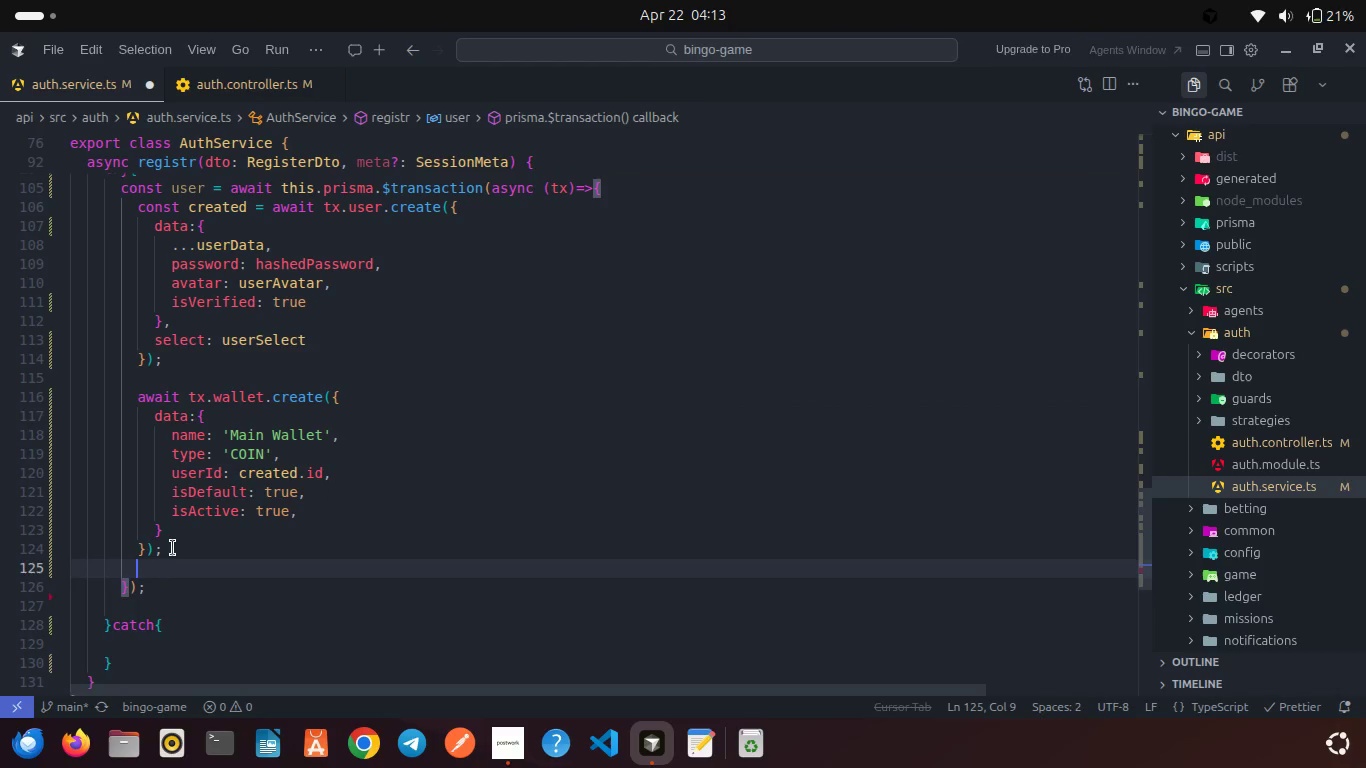 
key(Enter)
 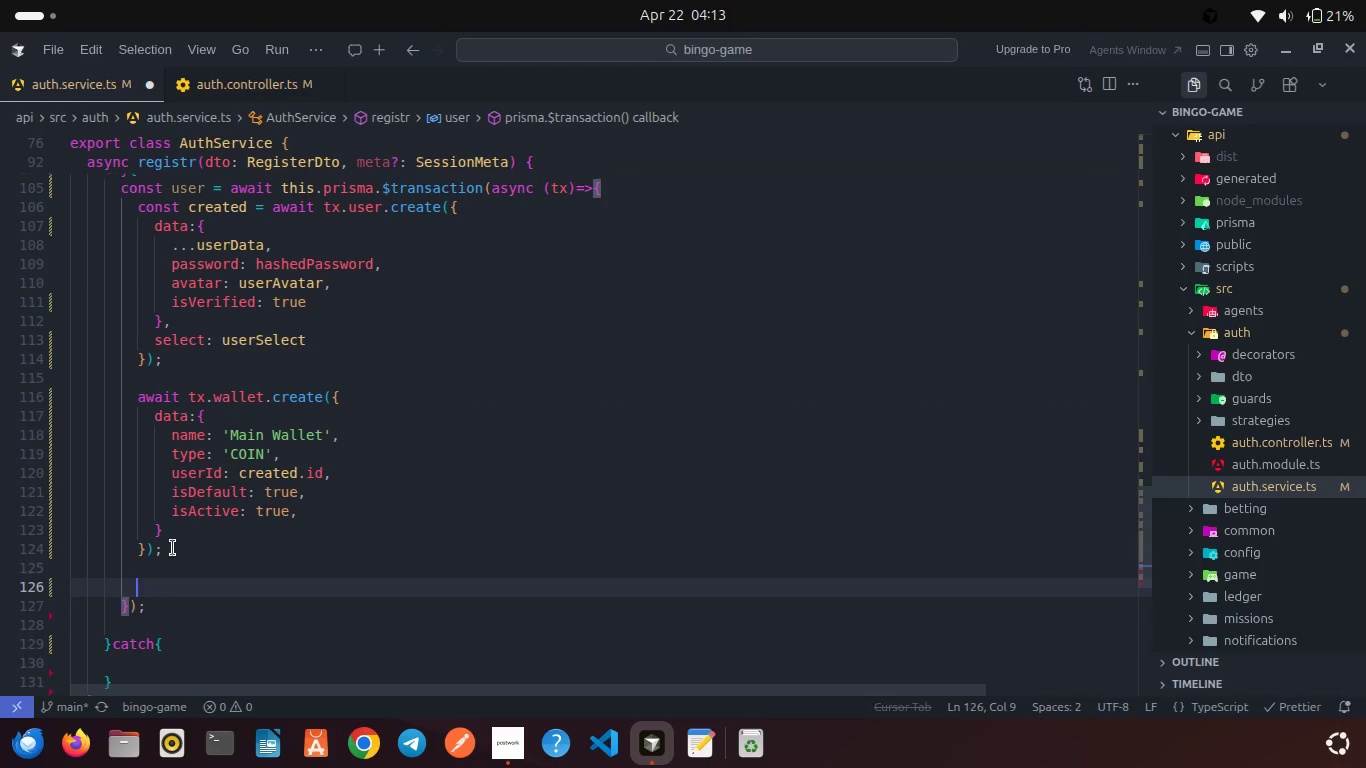 
type(retur)
 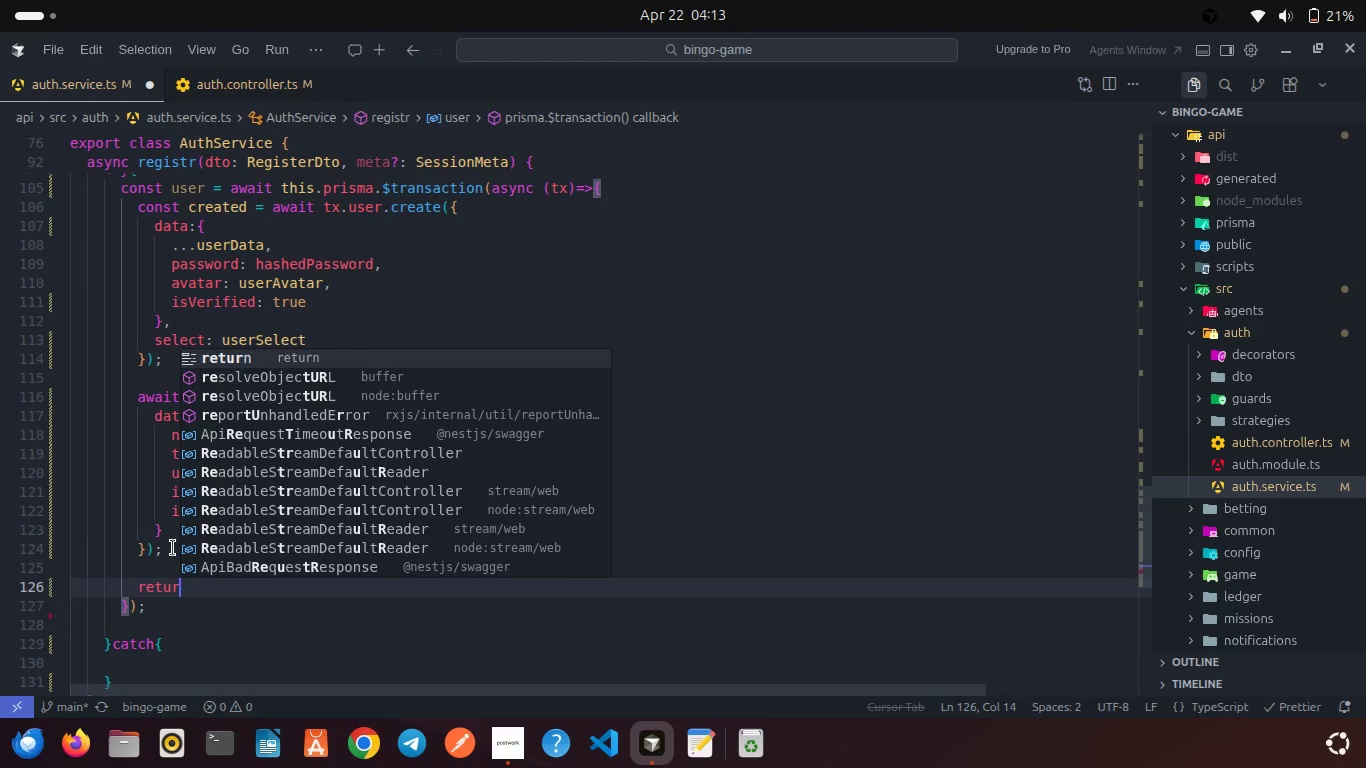 
key(Enter)
 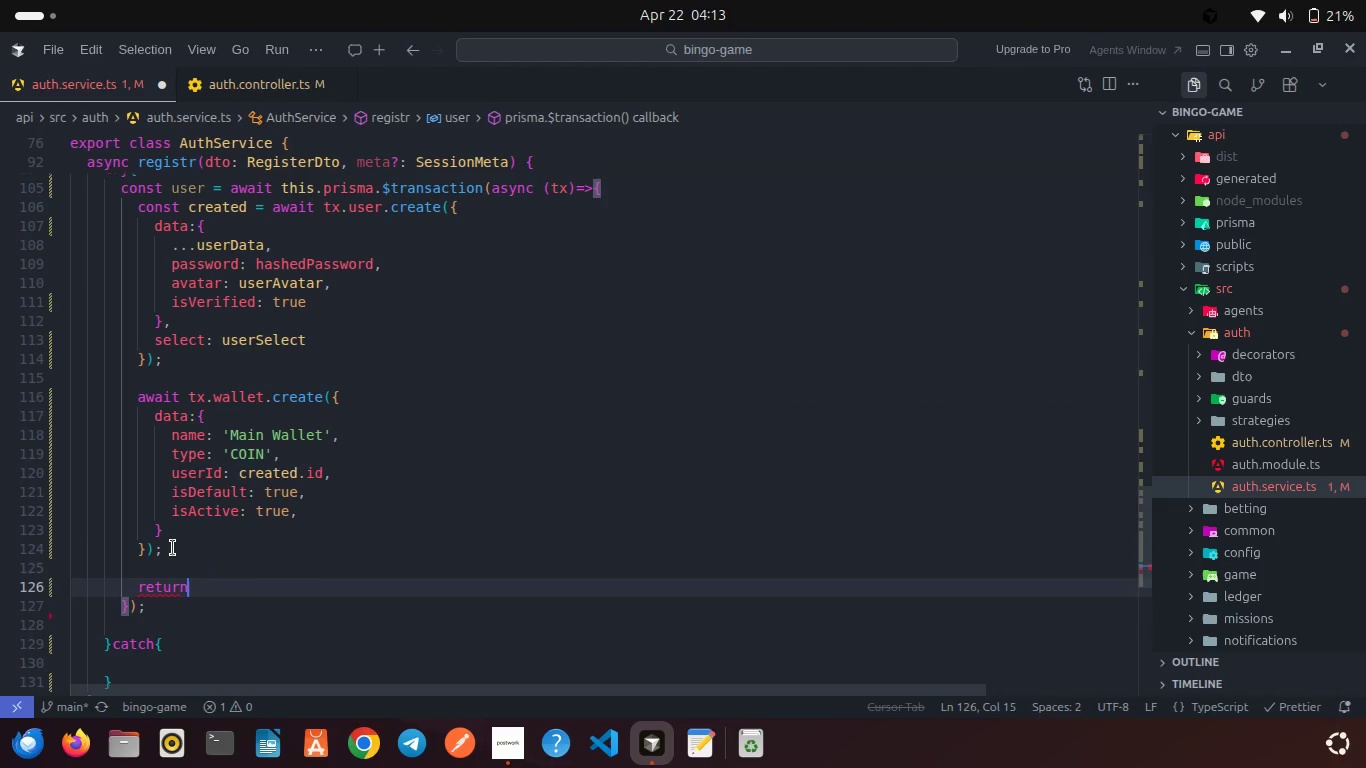 
type( cre)
 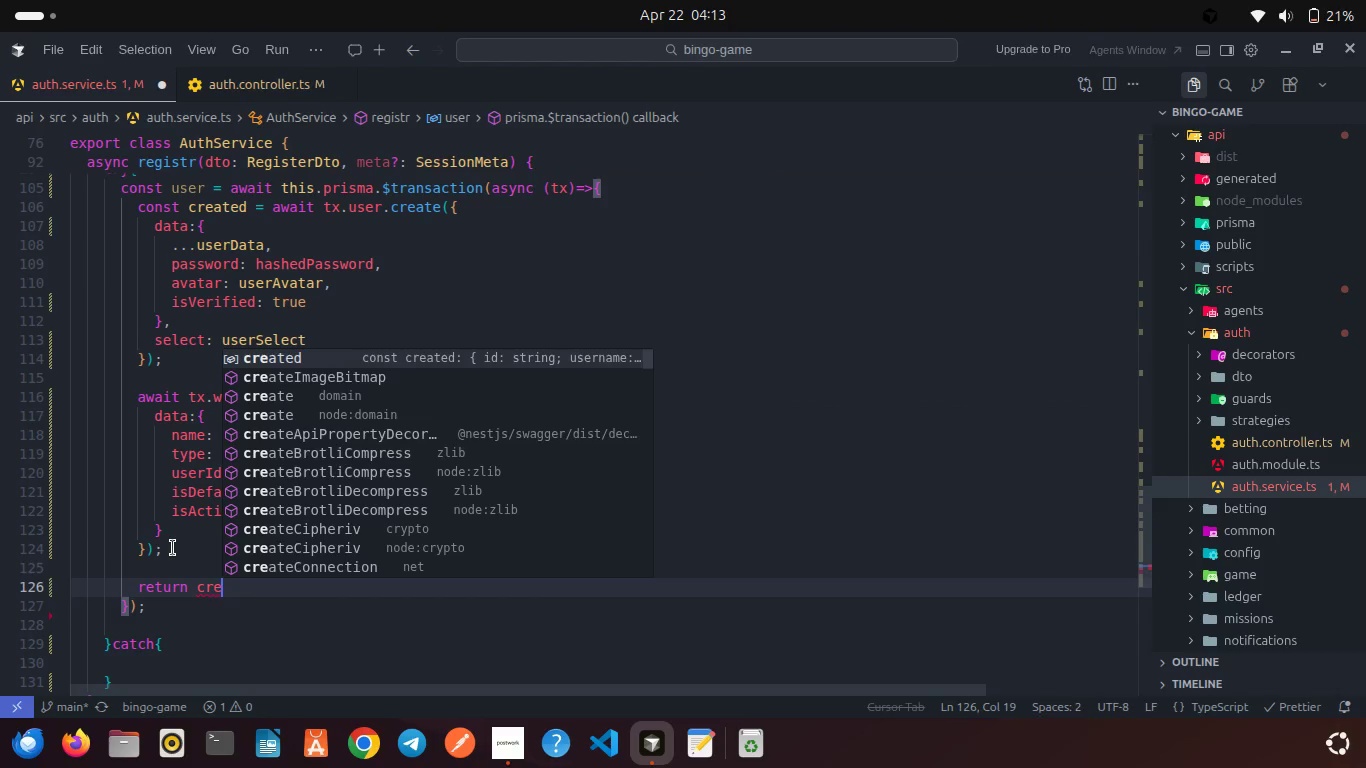 
key(Enter)
 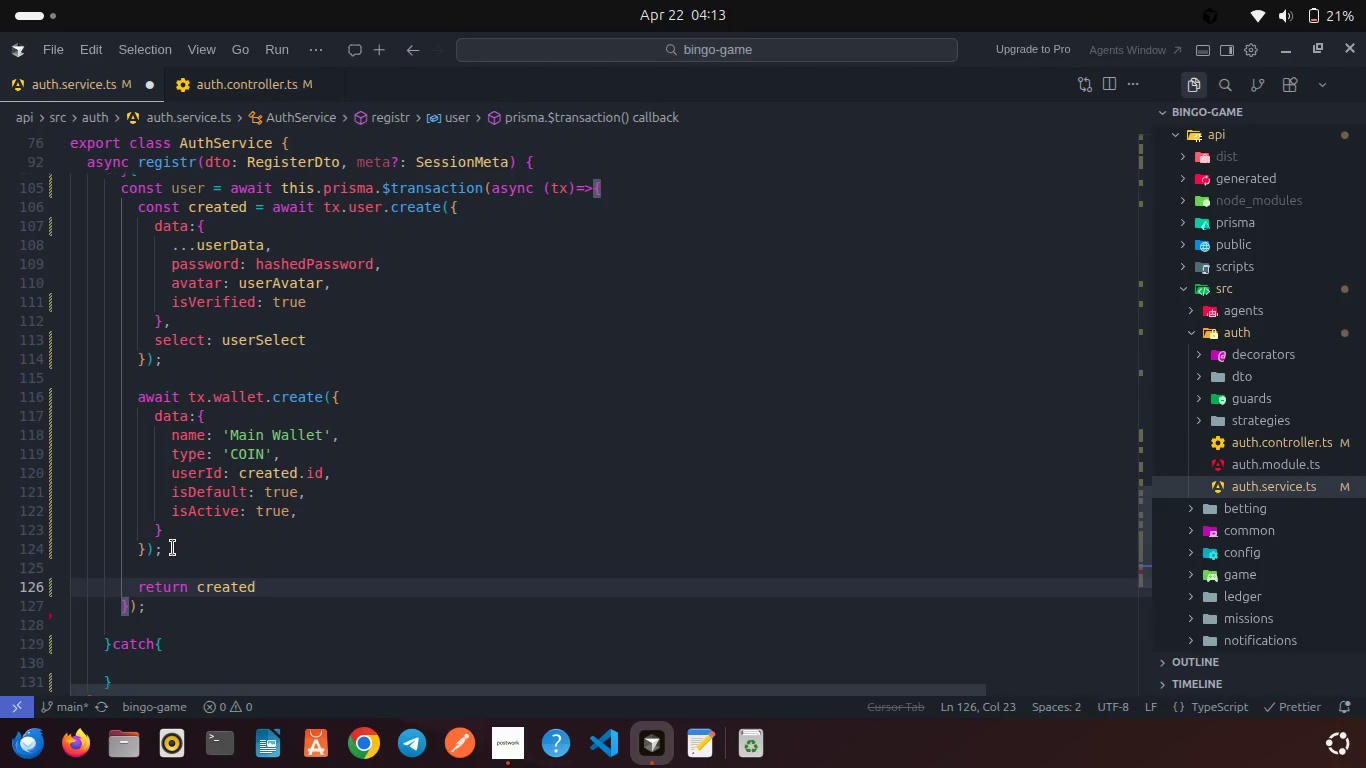 
key(Semicolon)
 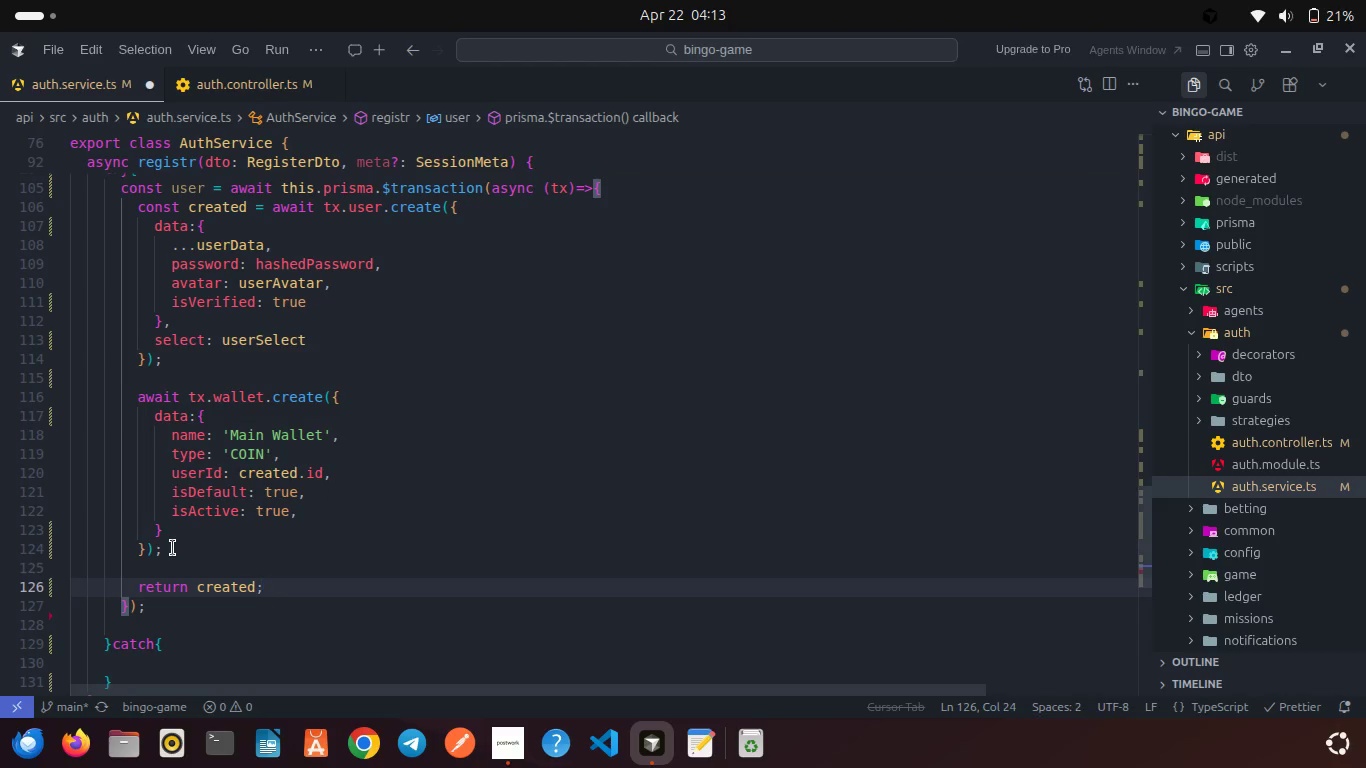 
key(Control+S)
 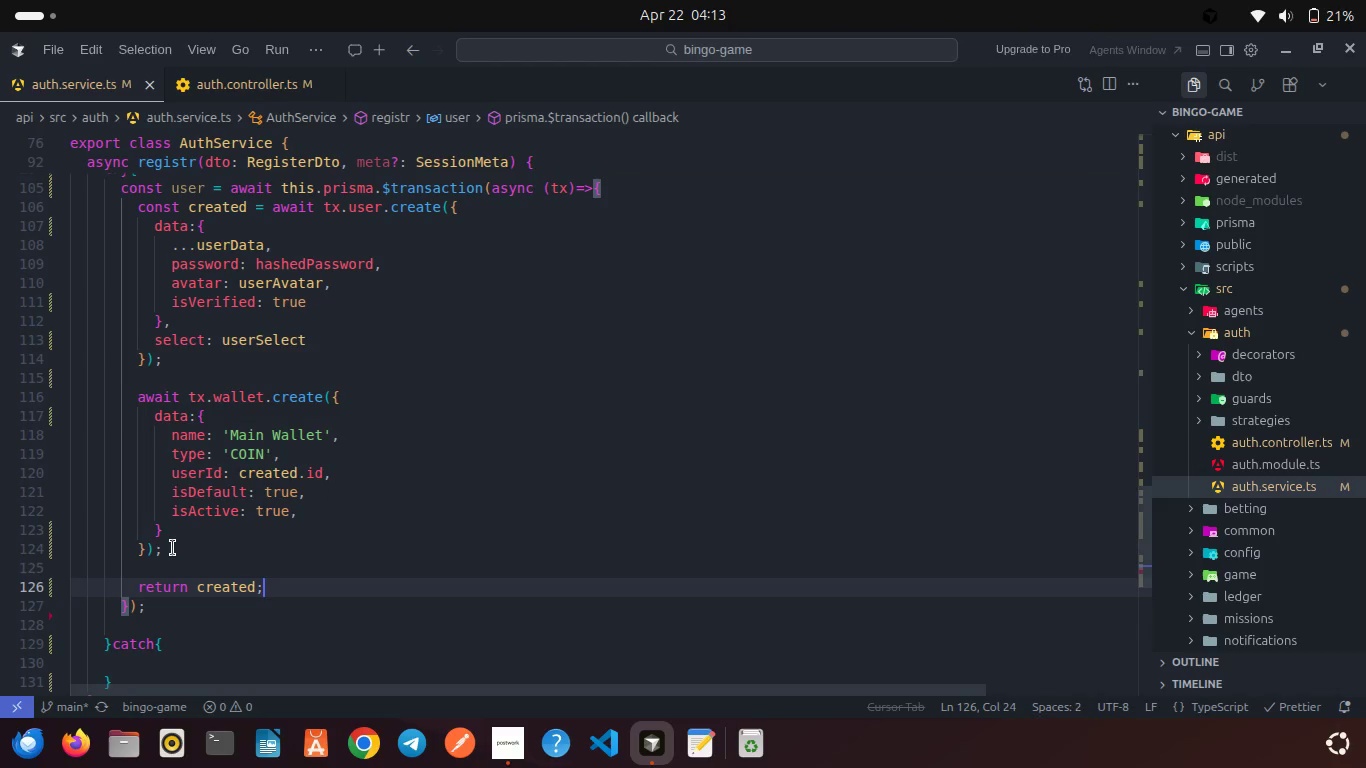 
scroll: coordinate [190, 548], scroll_direction: down, amount: 3.0
 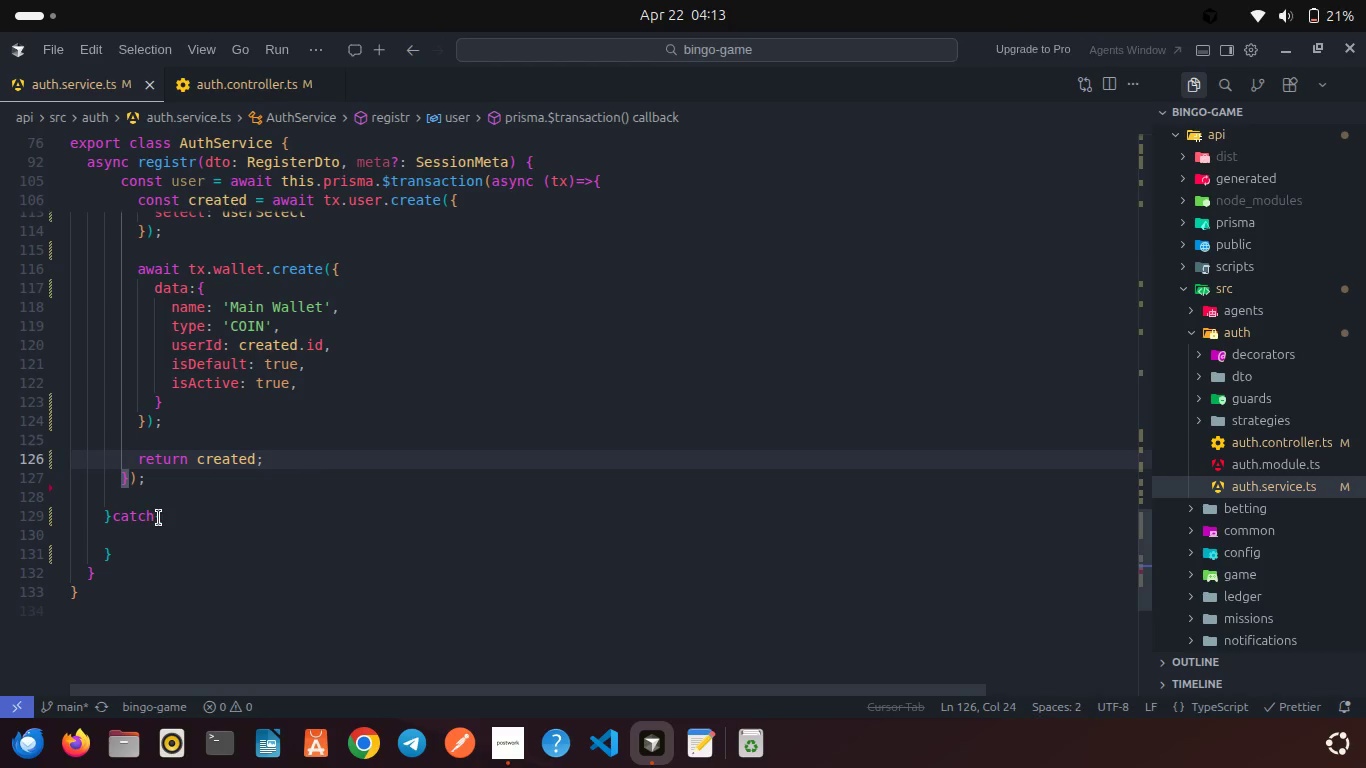 
left_click([154, 505])
 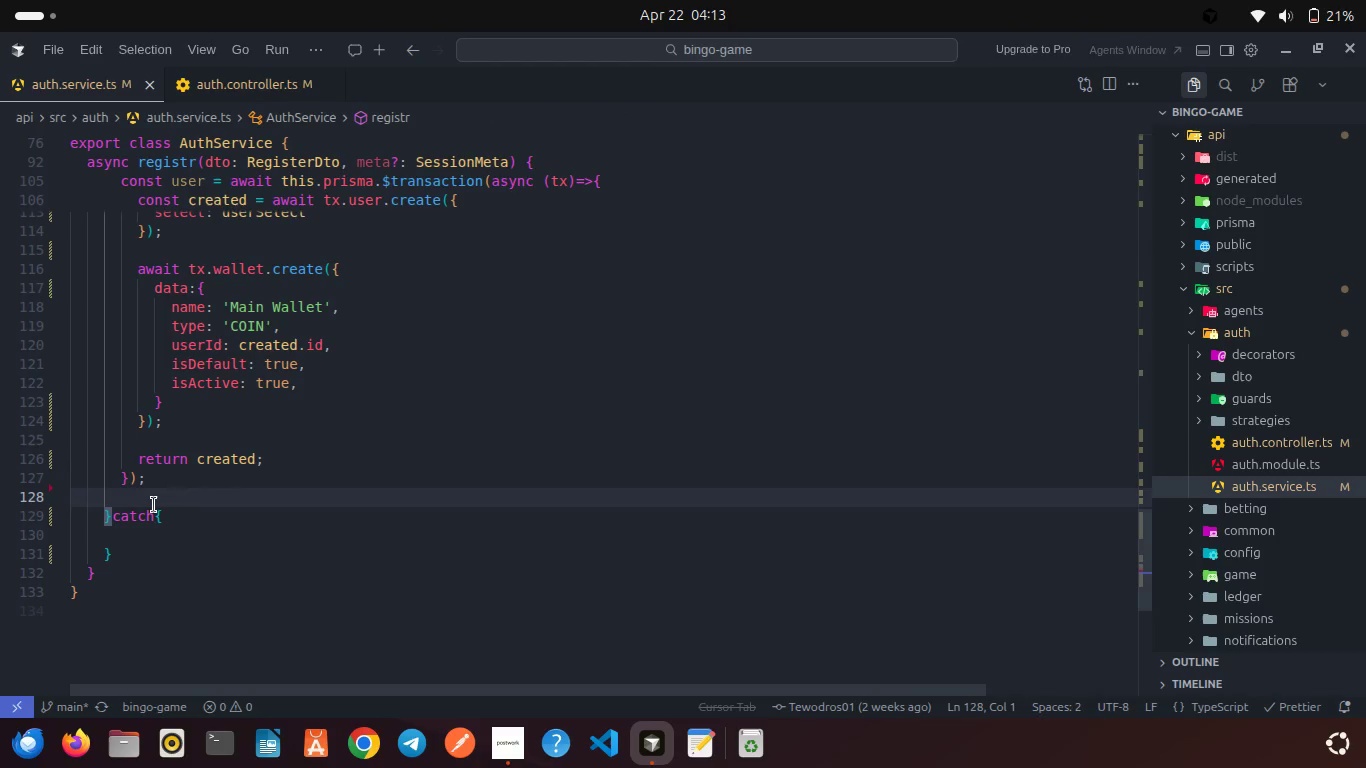 
key(Backspace)
 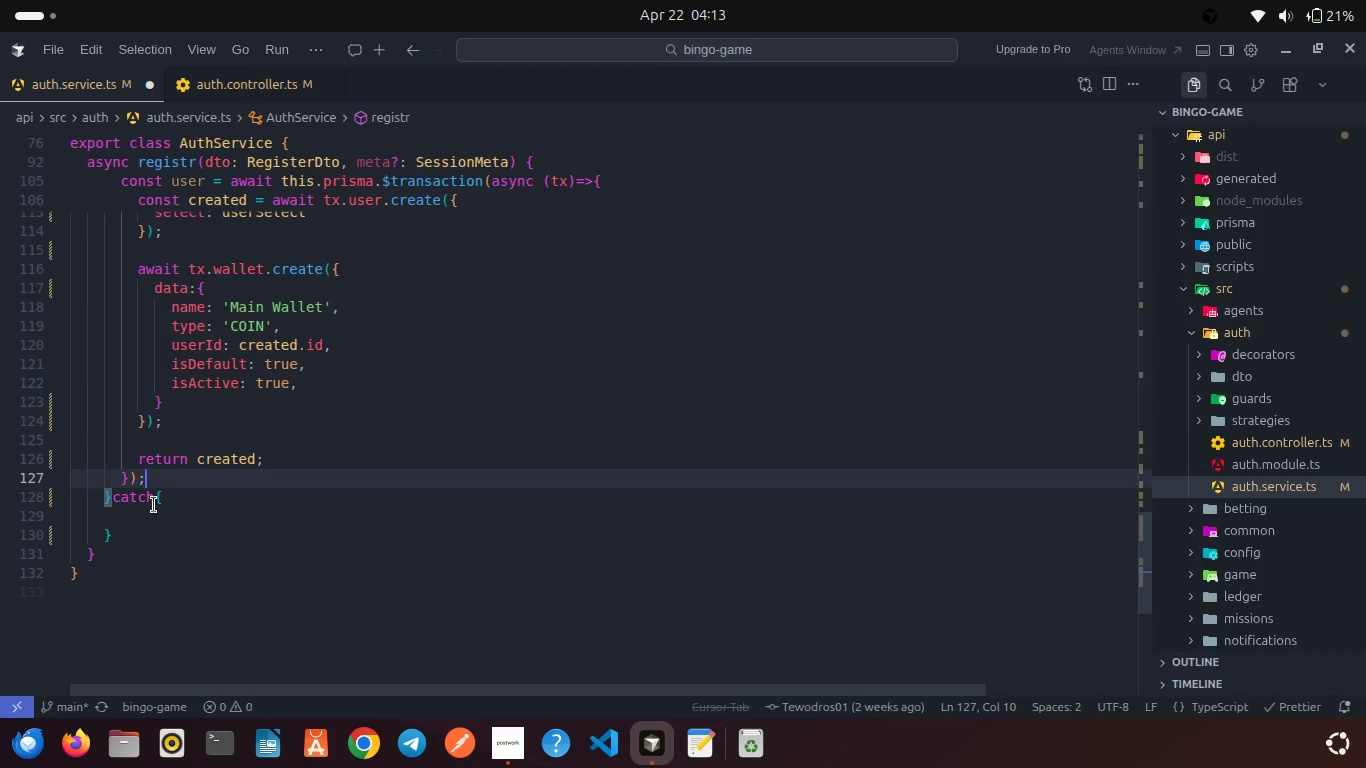 
key(Enter)
 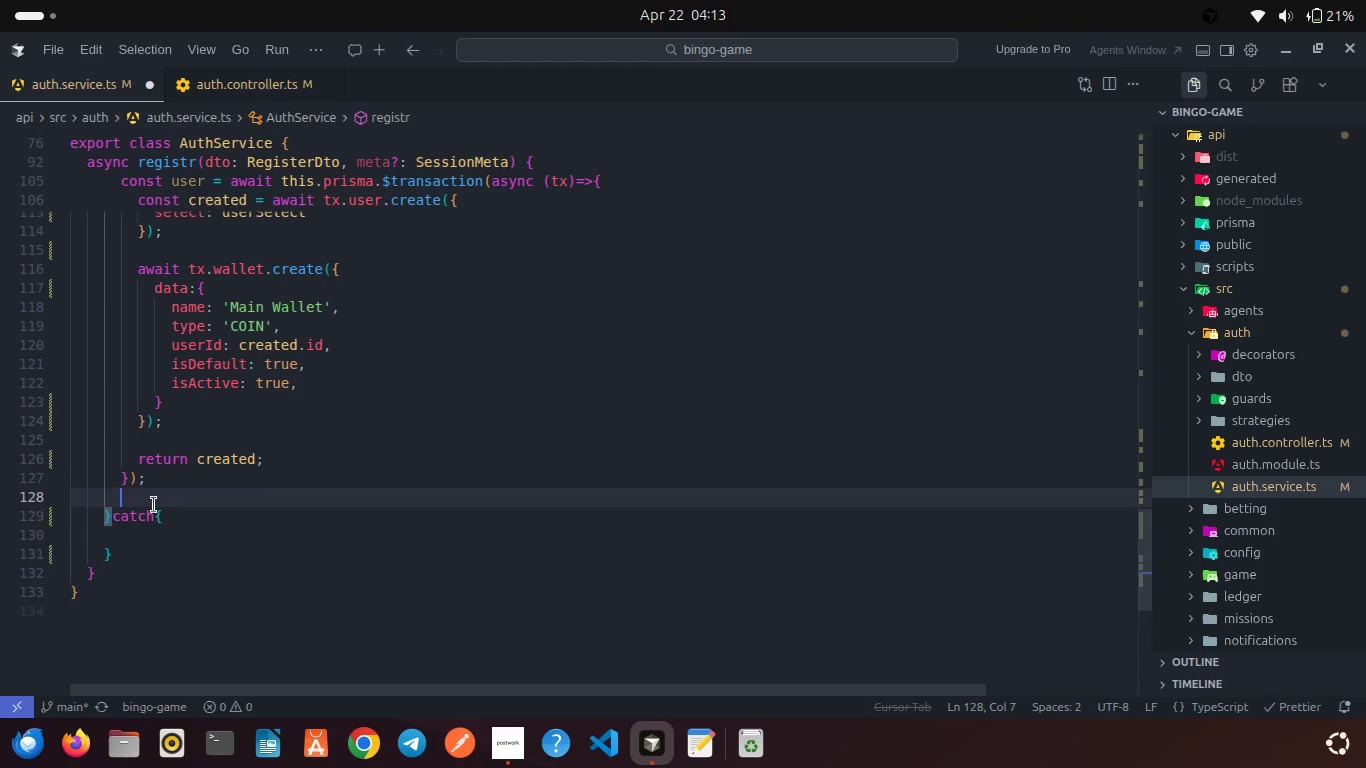 
key(Enter)
 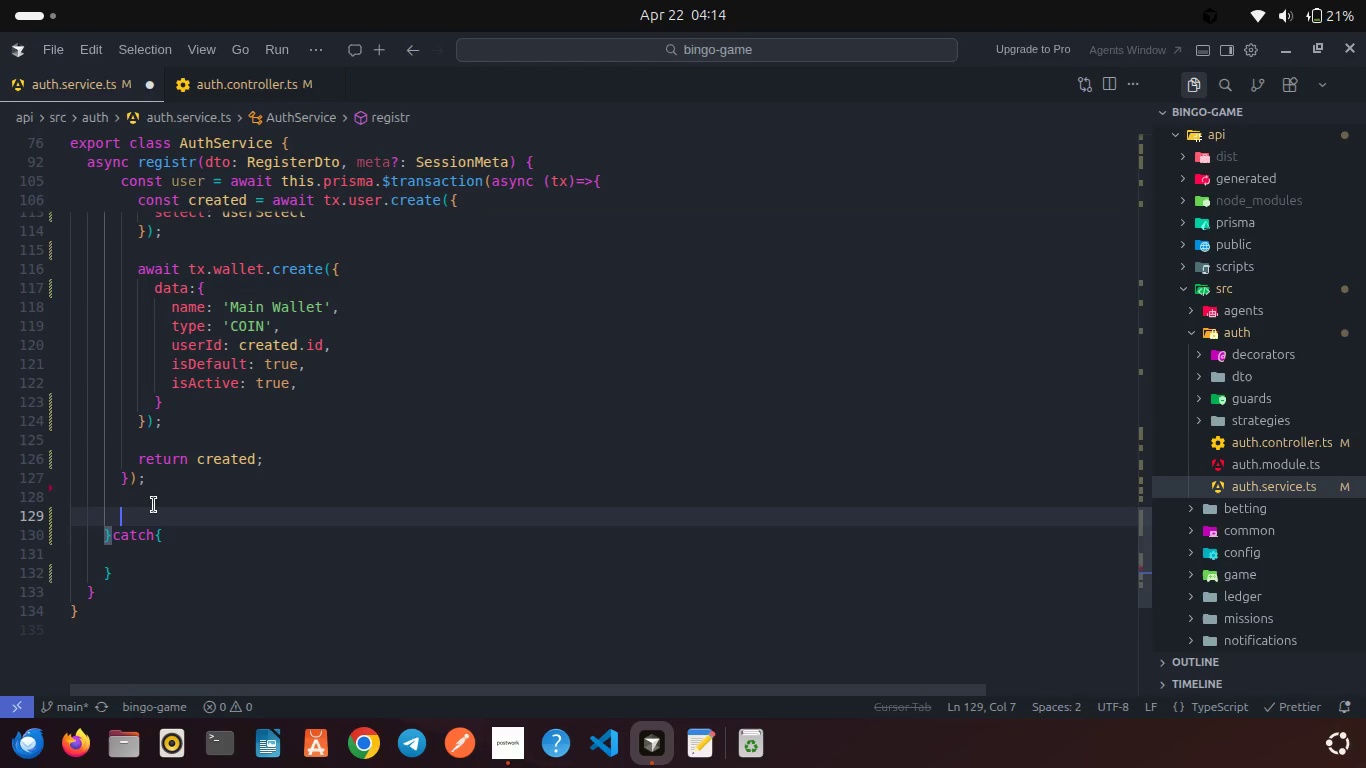 
type(const toekn)
key(Backspace)
key(Backspace)
key(Backspace)
type(kens = awa)
 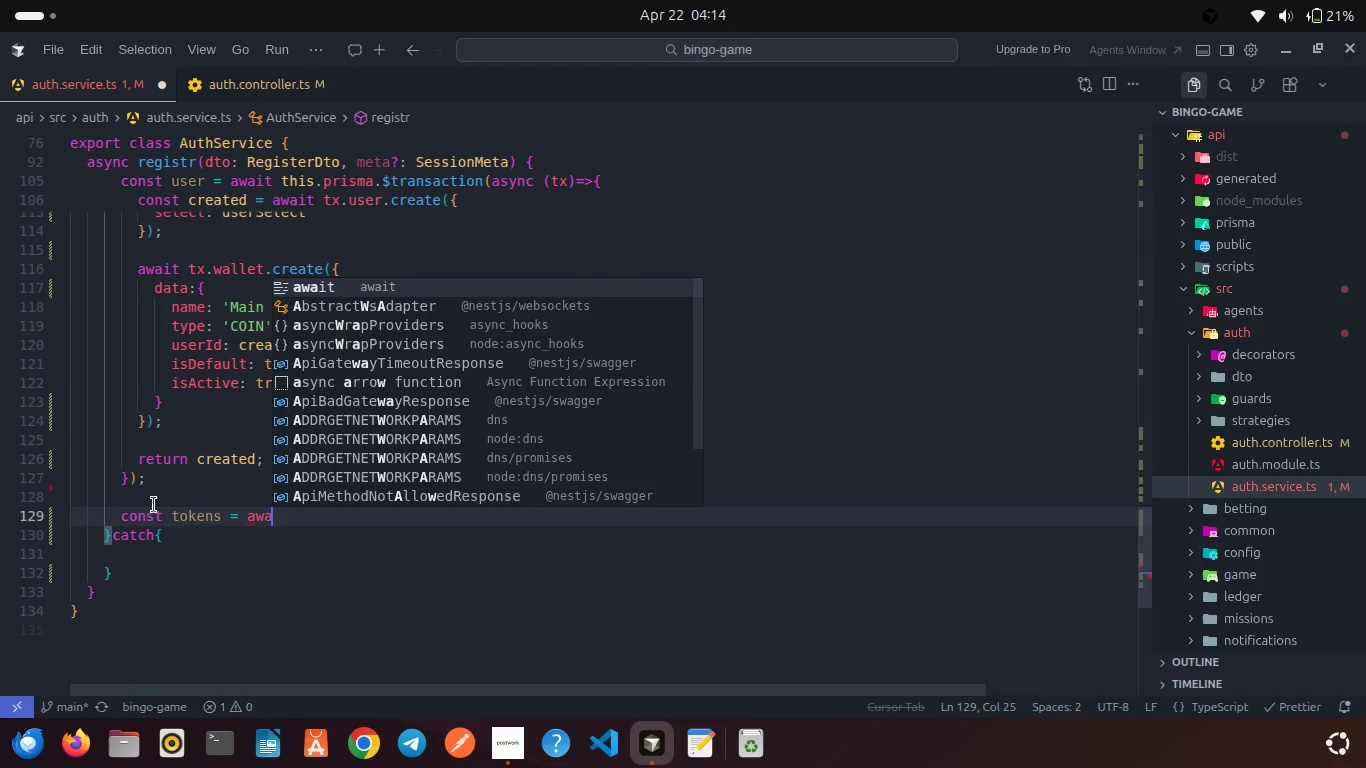 
key(Enter)
 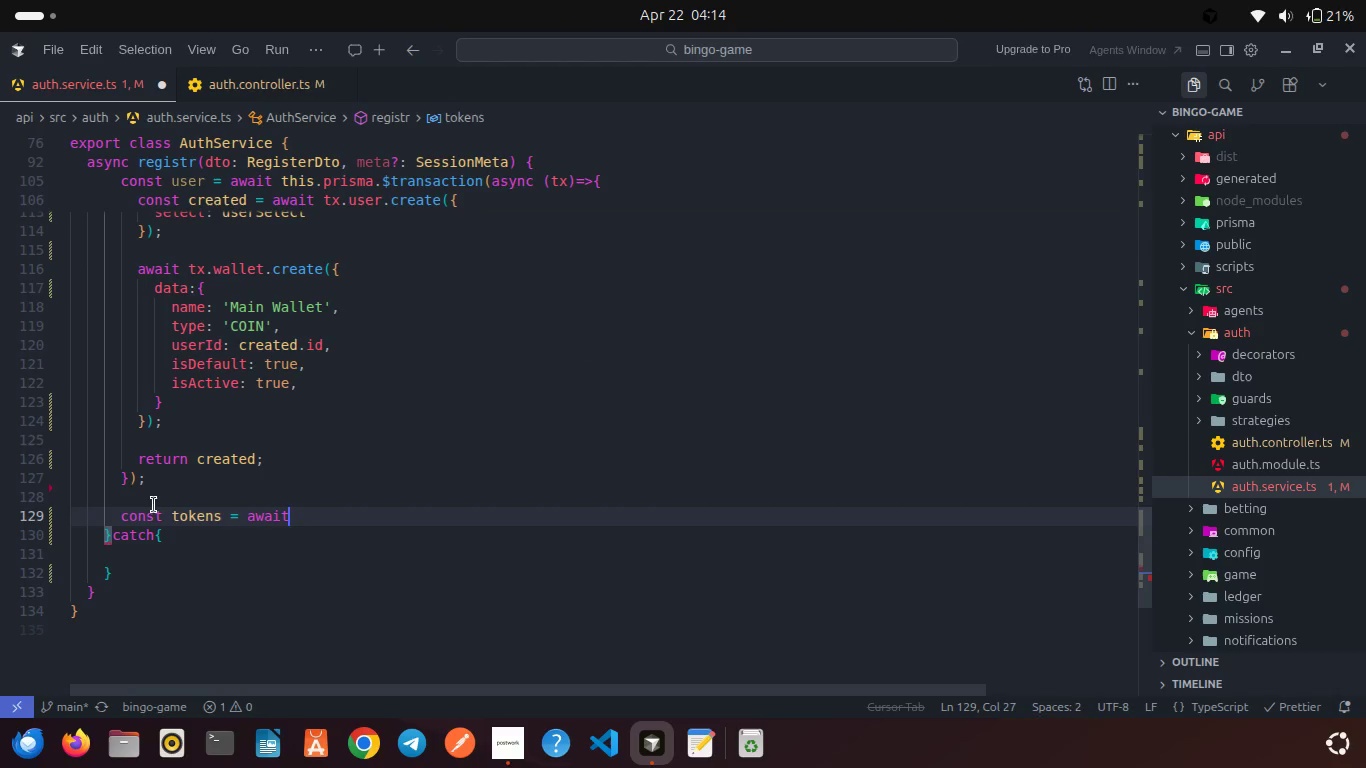 
type( this.issueTokens()
 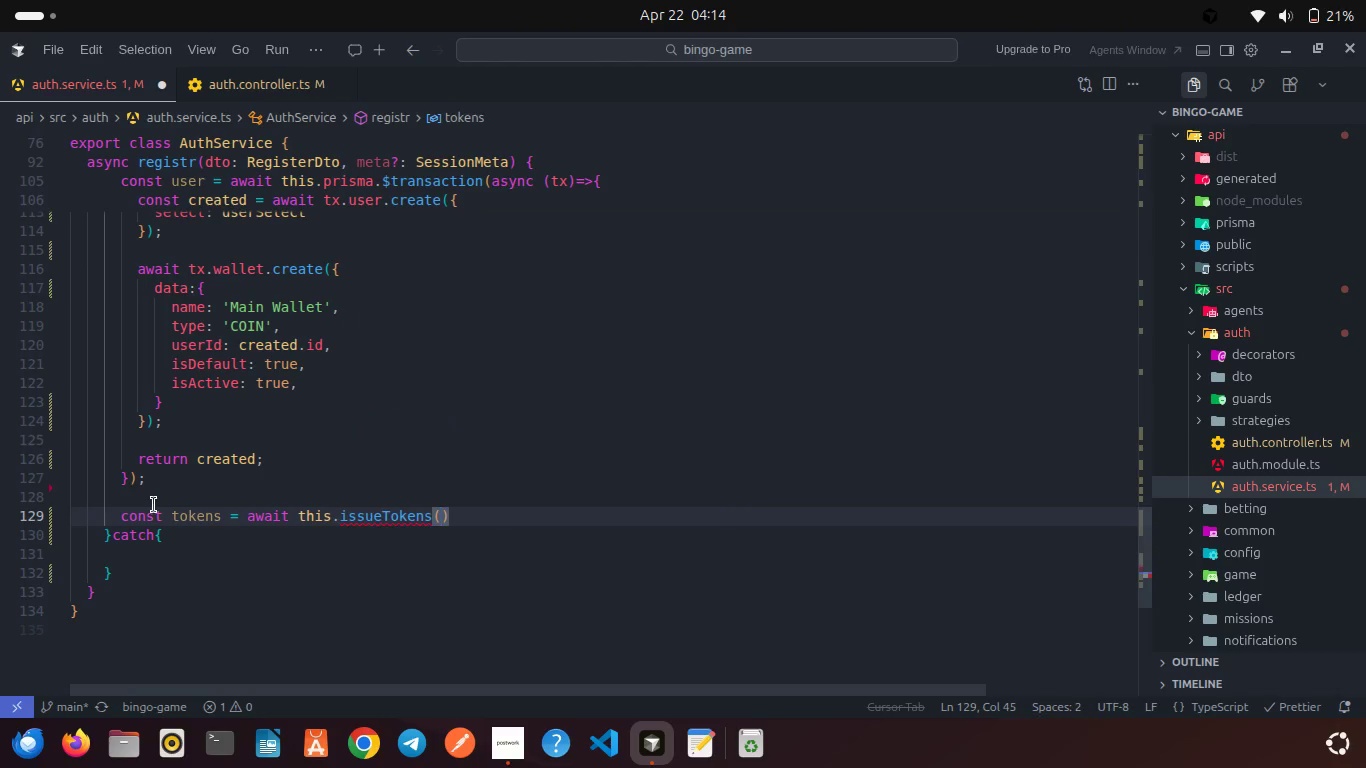 
key(Enter)
 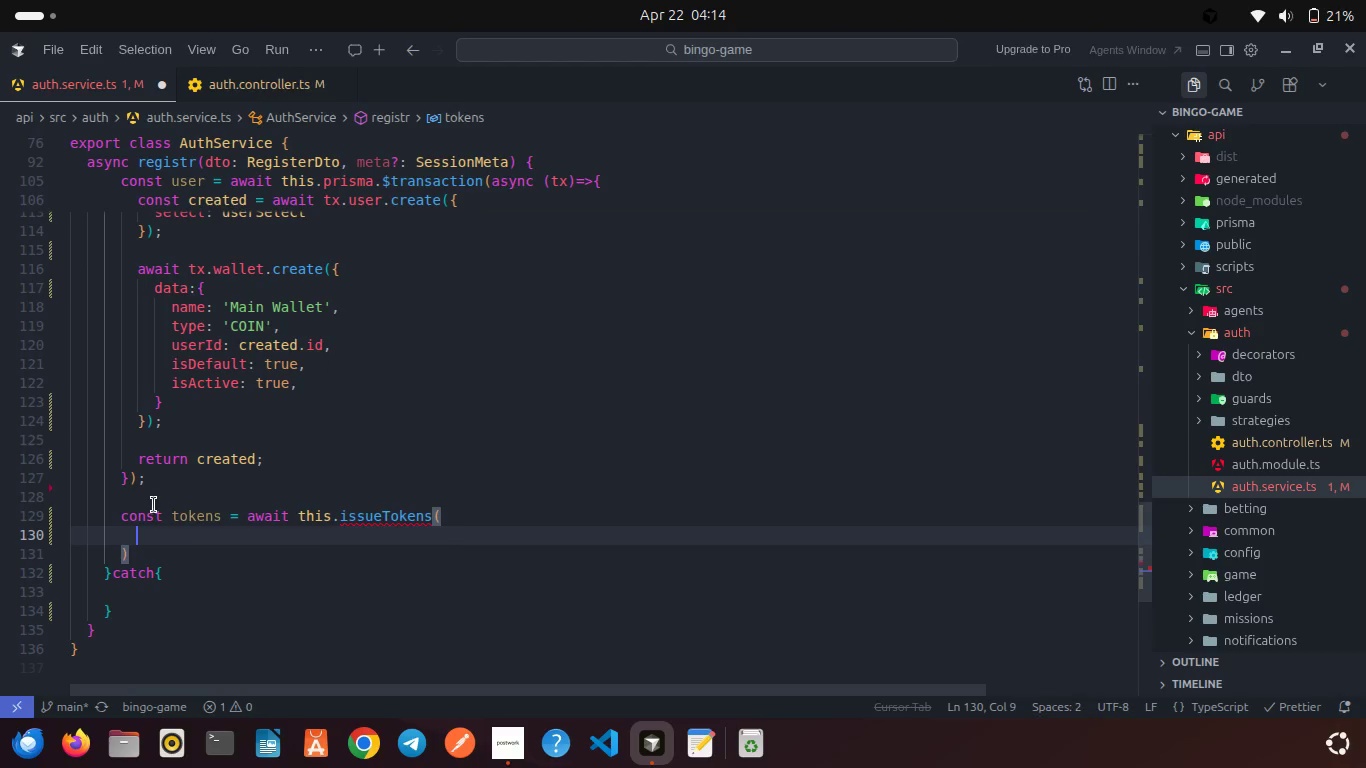 
type(user.i,)
 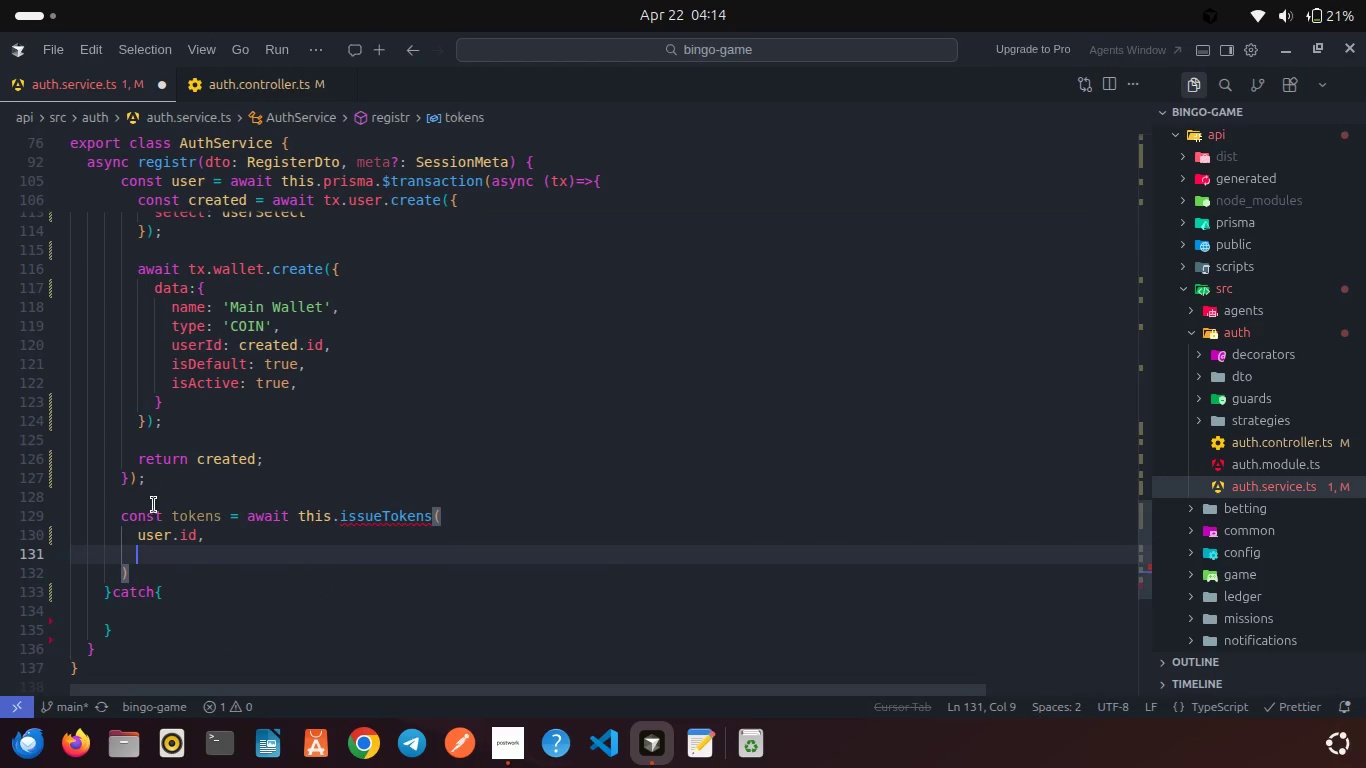 
hold_key(key=Enter, duration=0.34)
 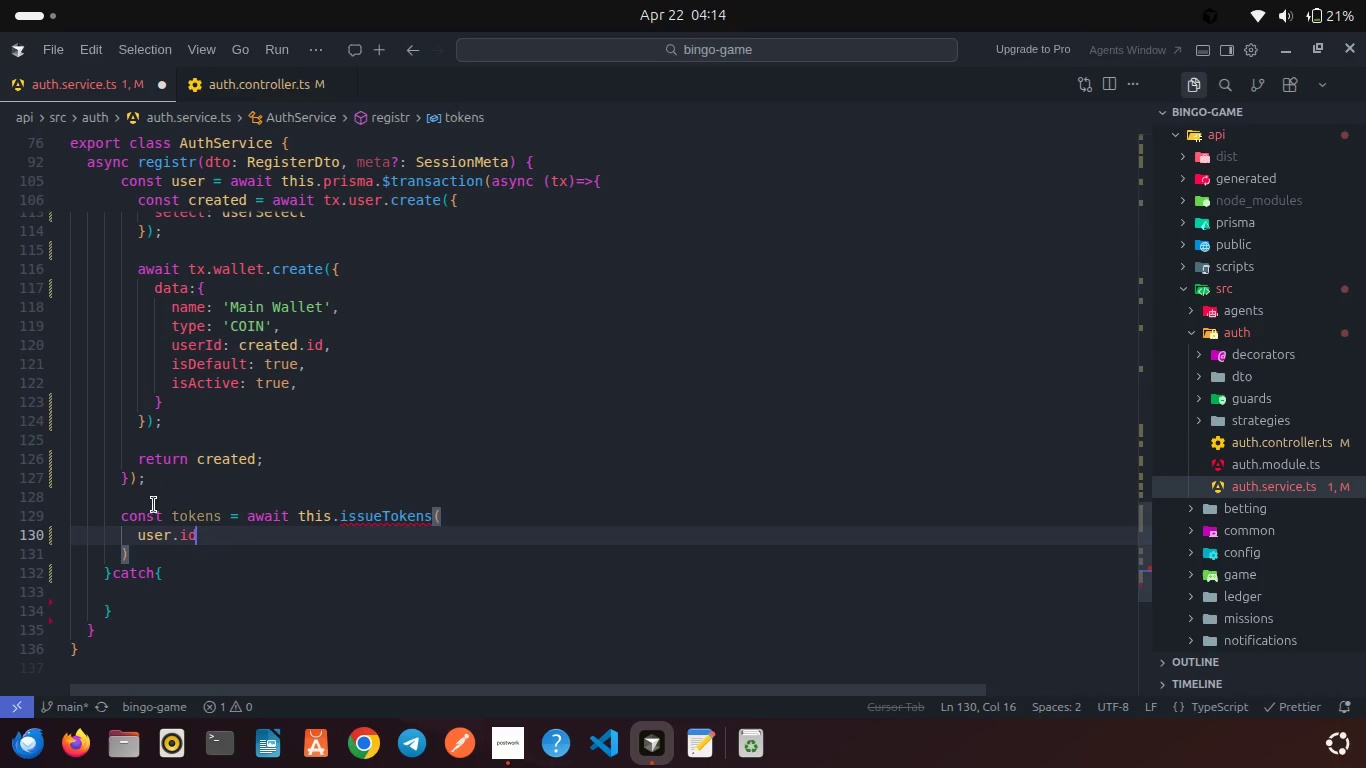 
key(Enter)
 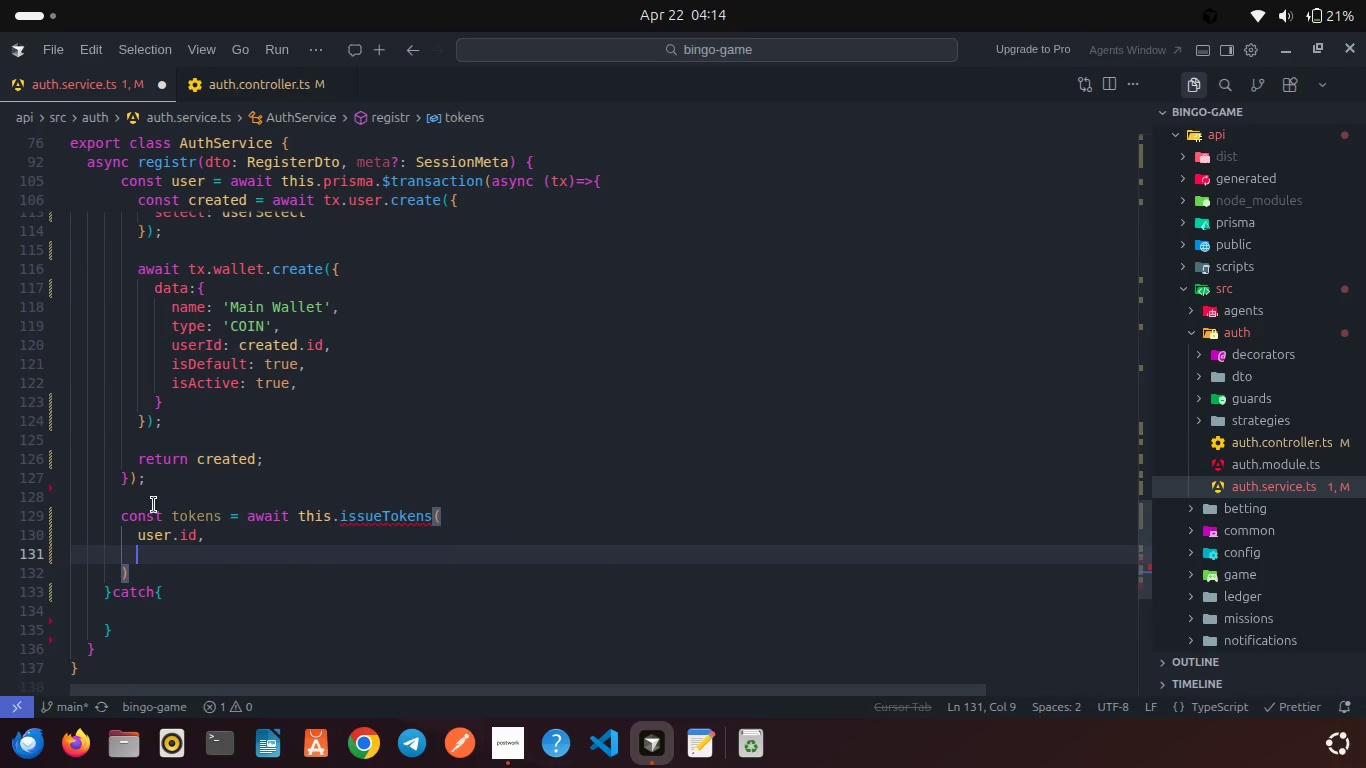 
type(user.em)
 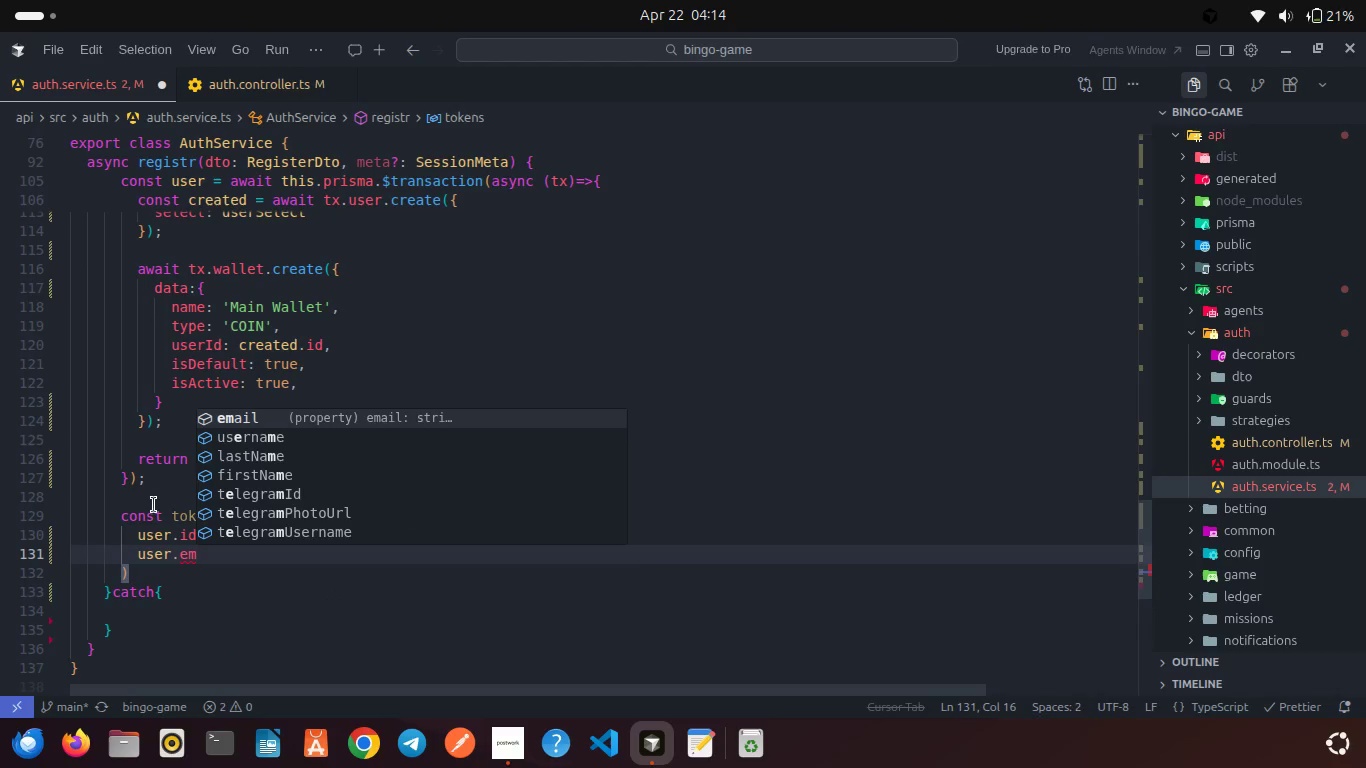 
key(Enter)
 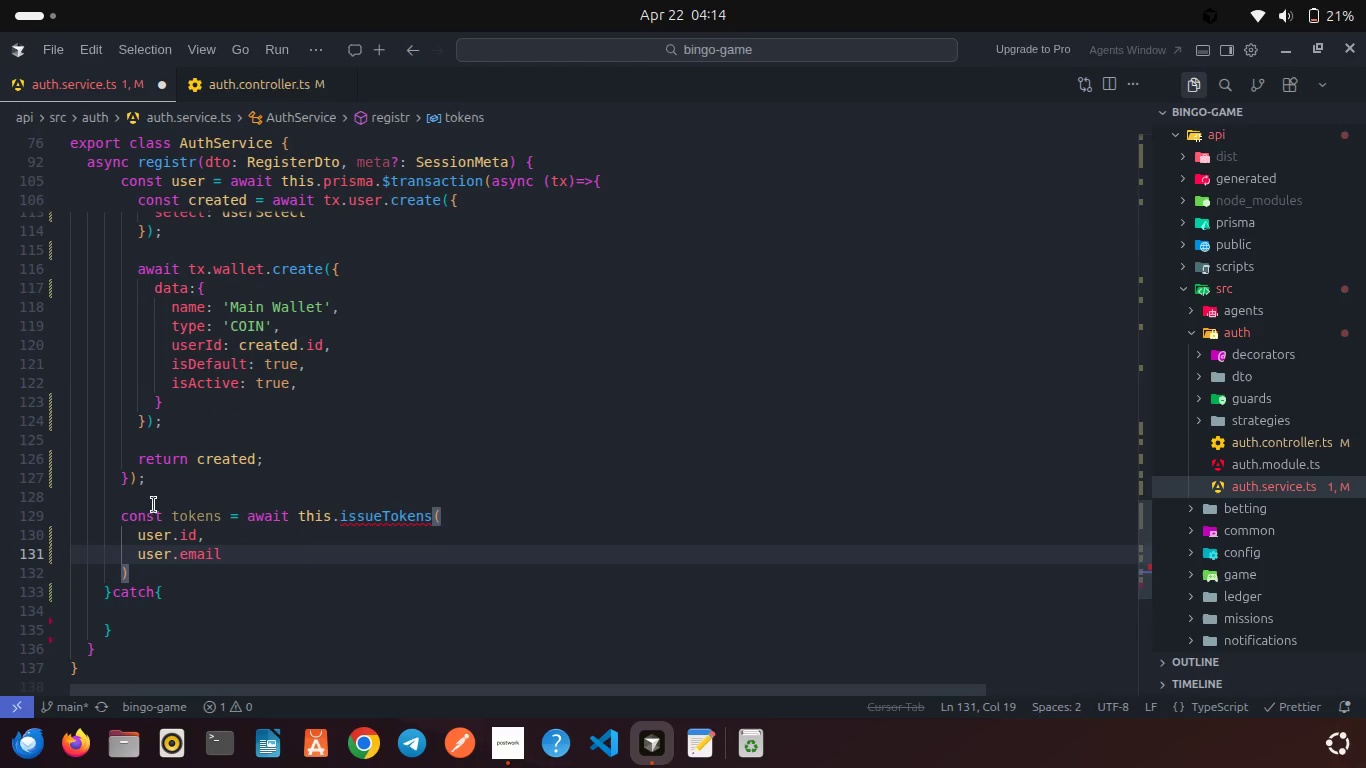 
key(Comma)
 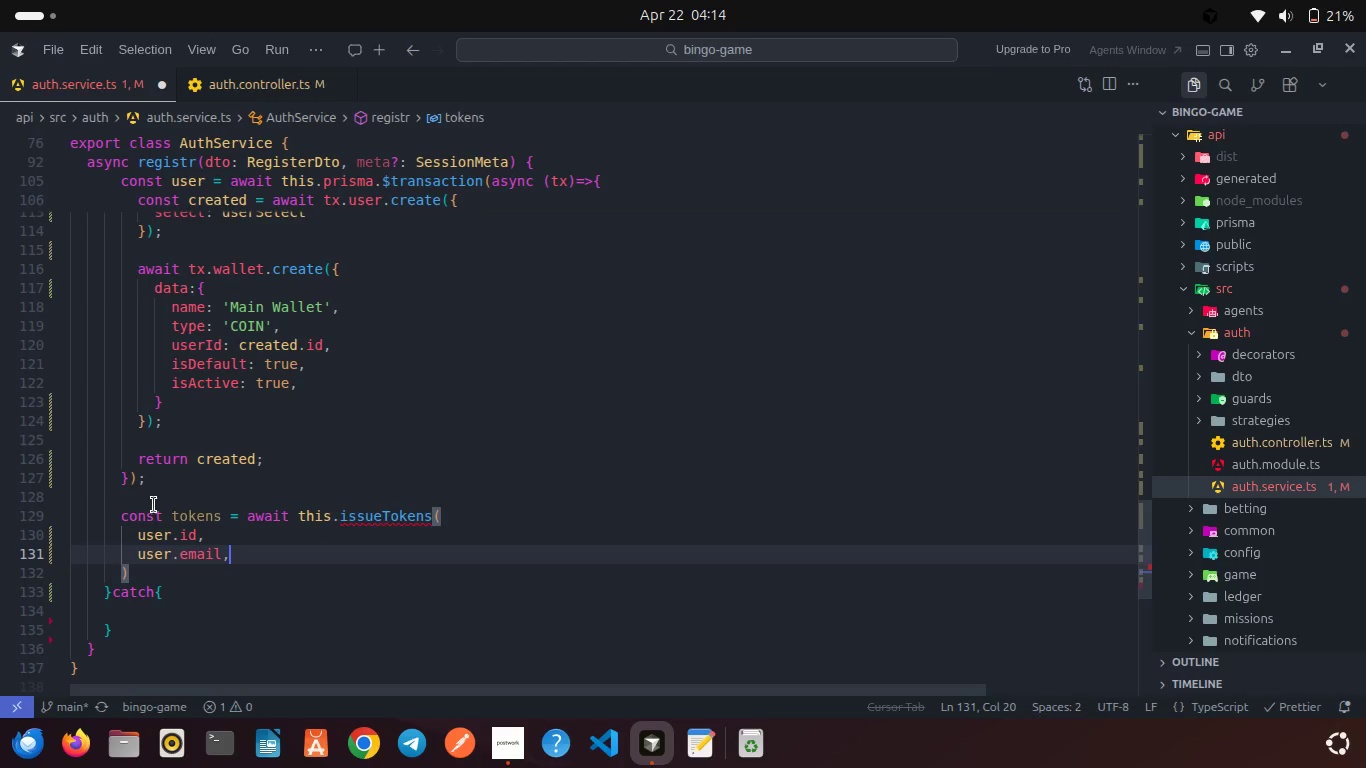 
key(Enter)
 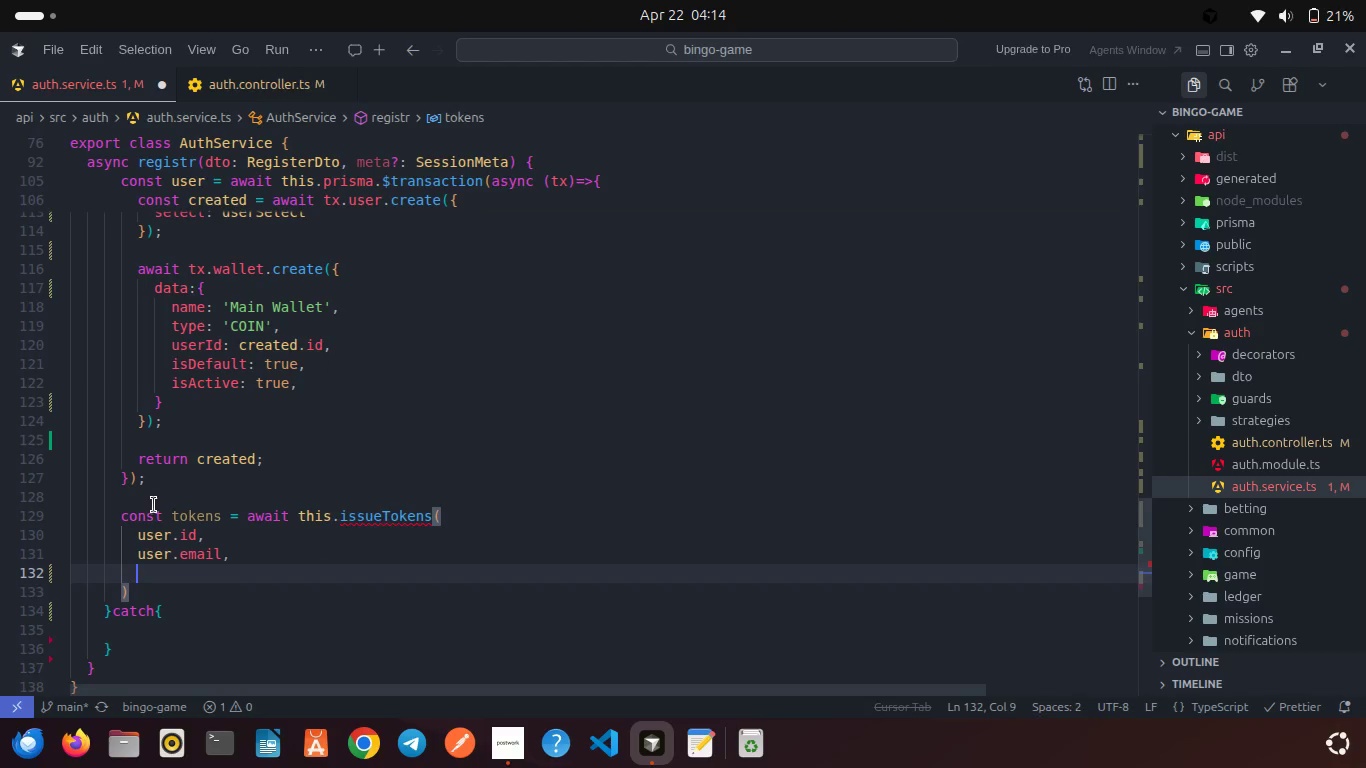 
type(user.to)
key(Backspace)
key(Backspace)
type(ro)
 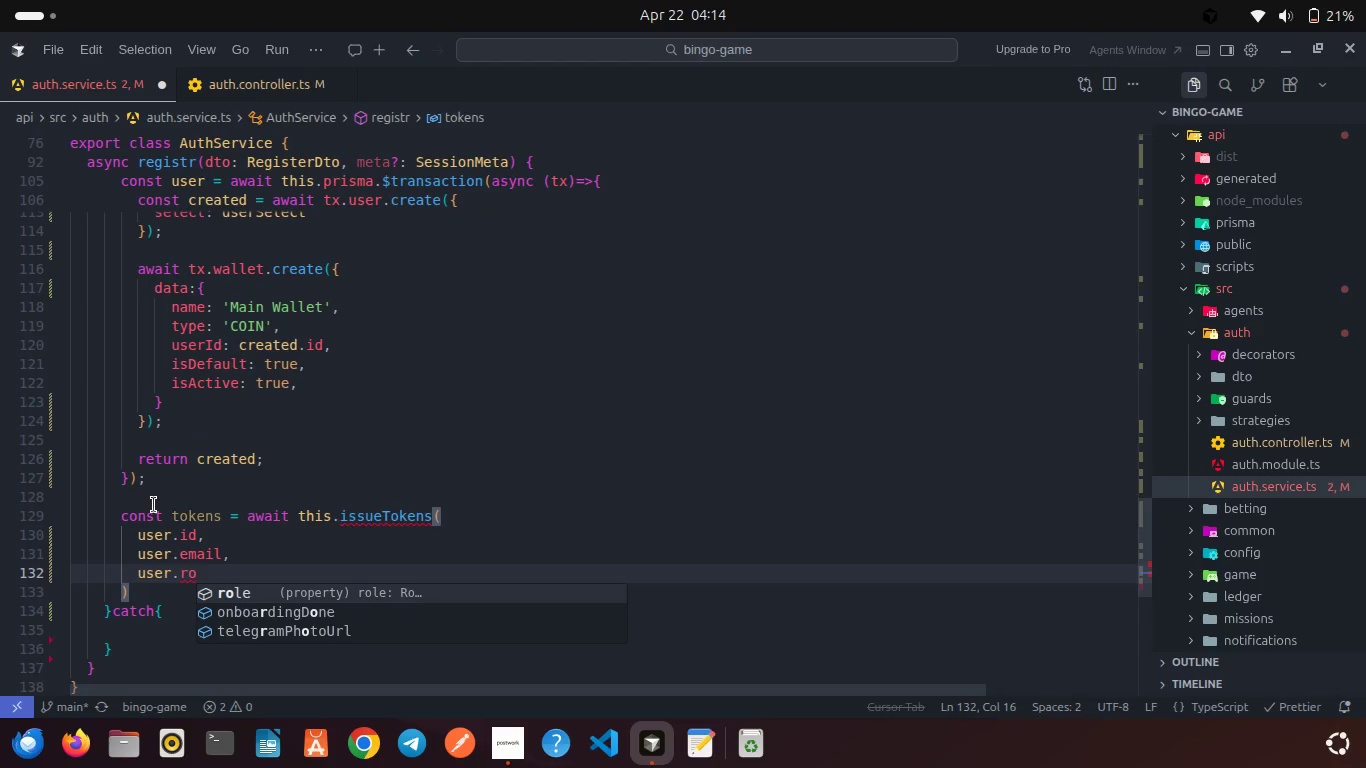 
key(Enter)
 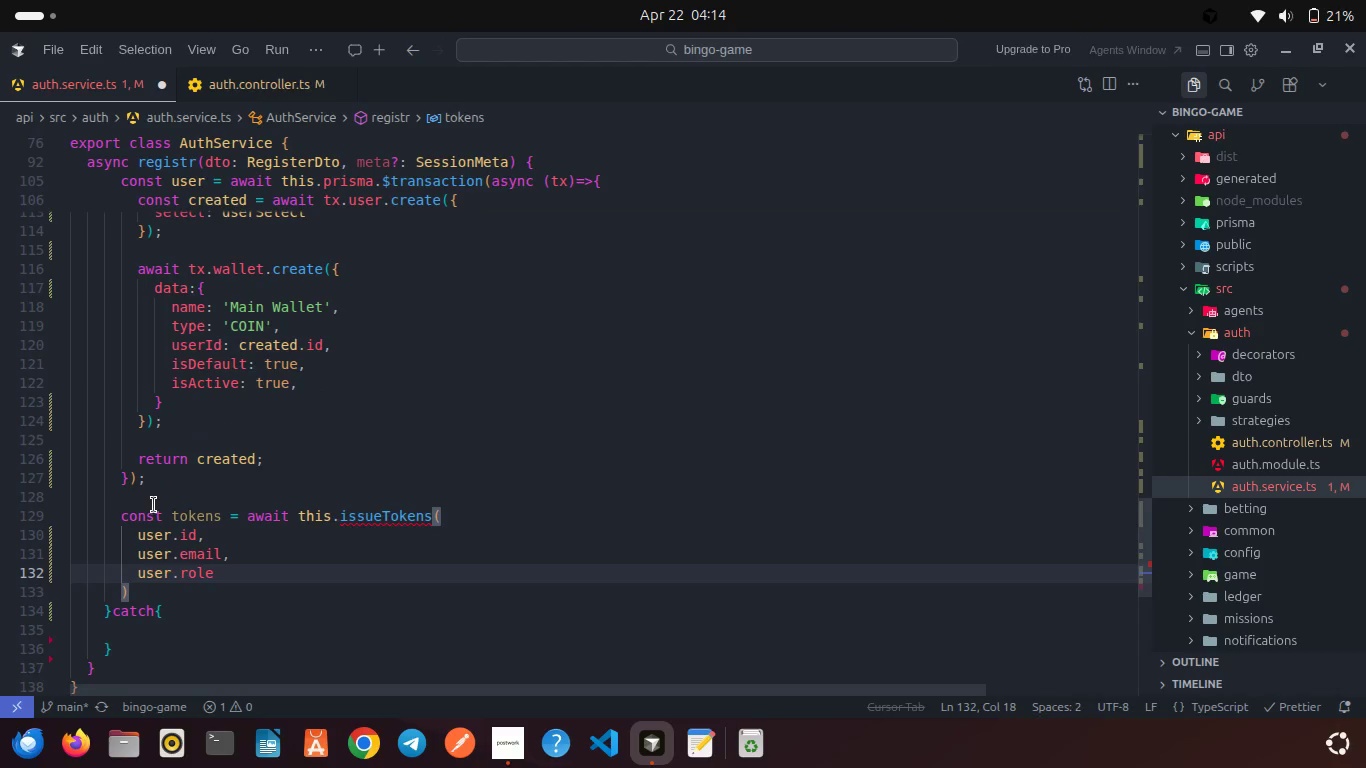 
key(Comma)
 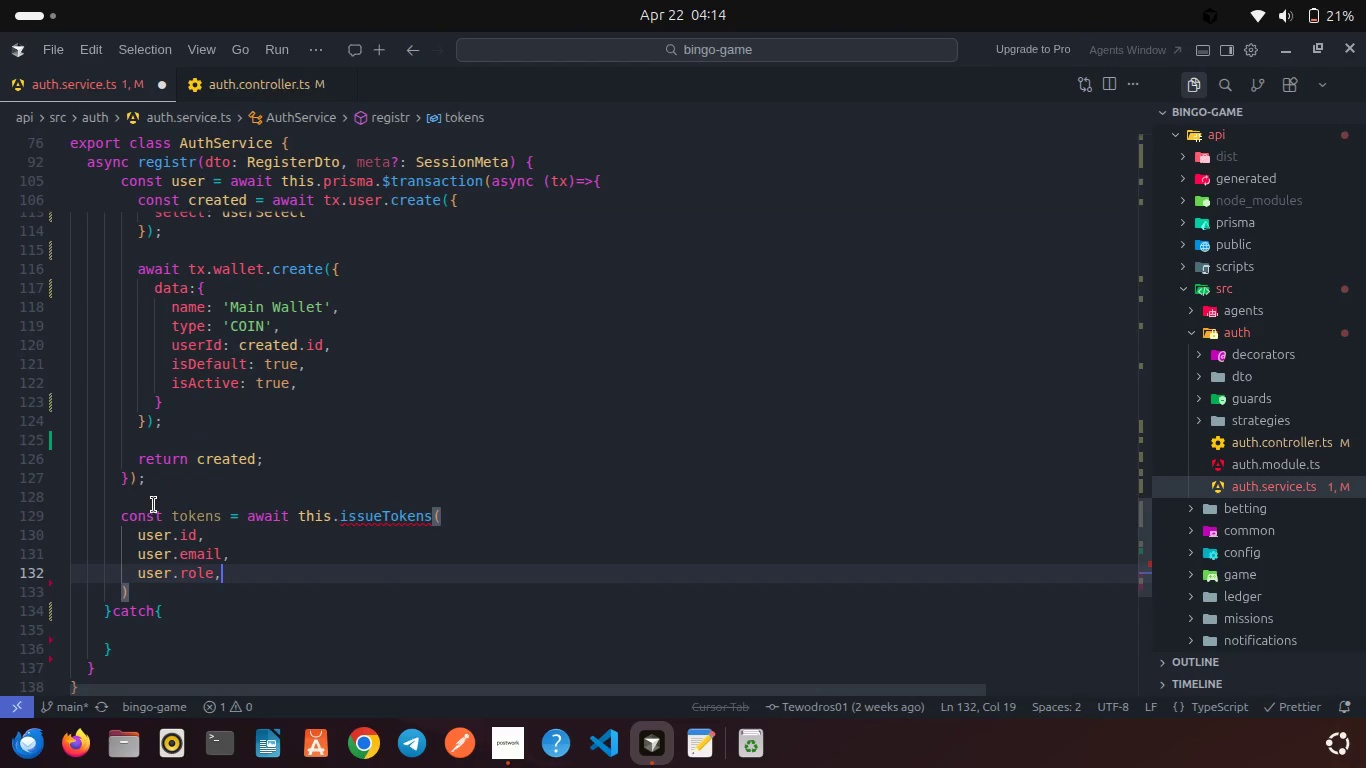 
key(Enter)
 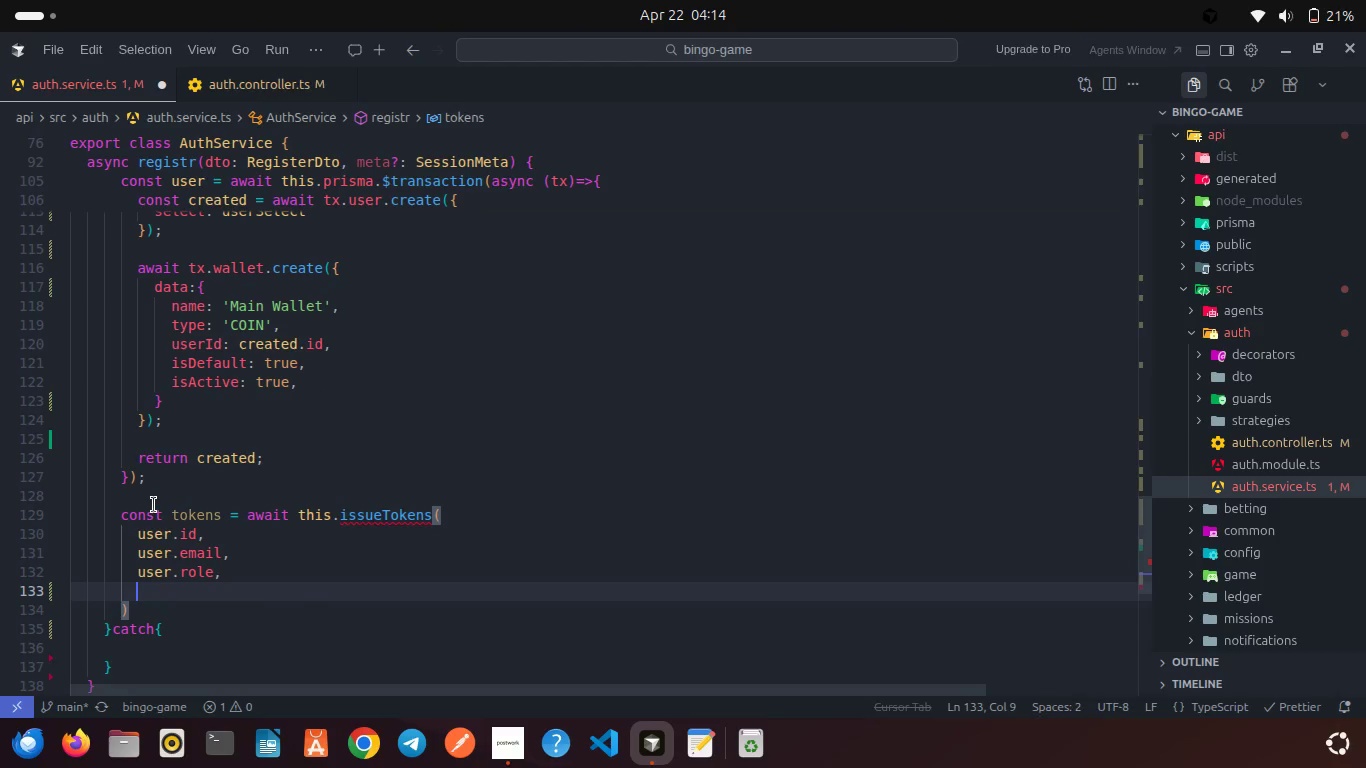 
type(meta)
 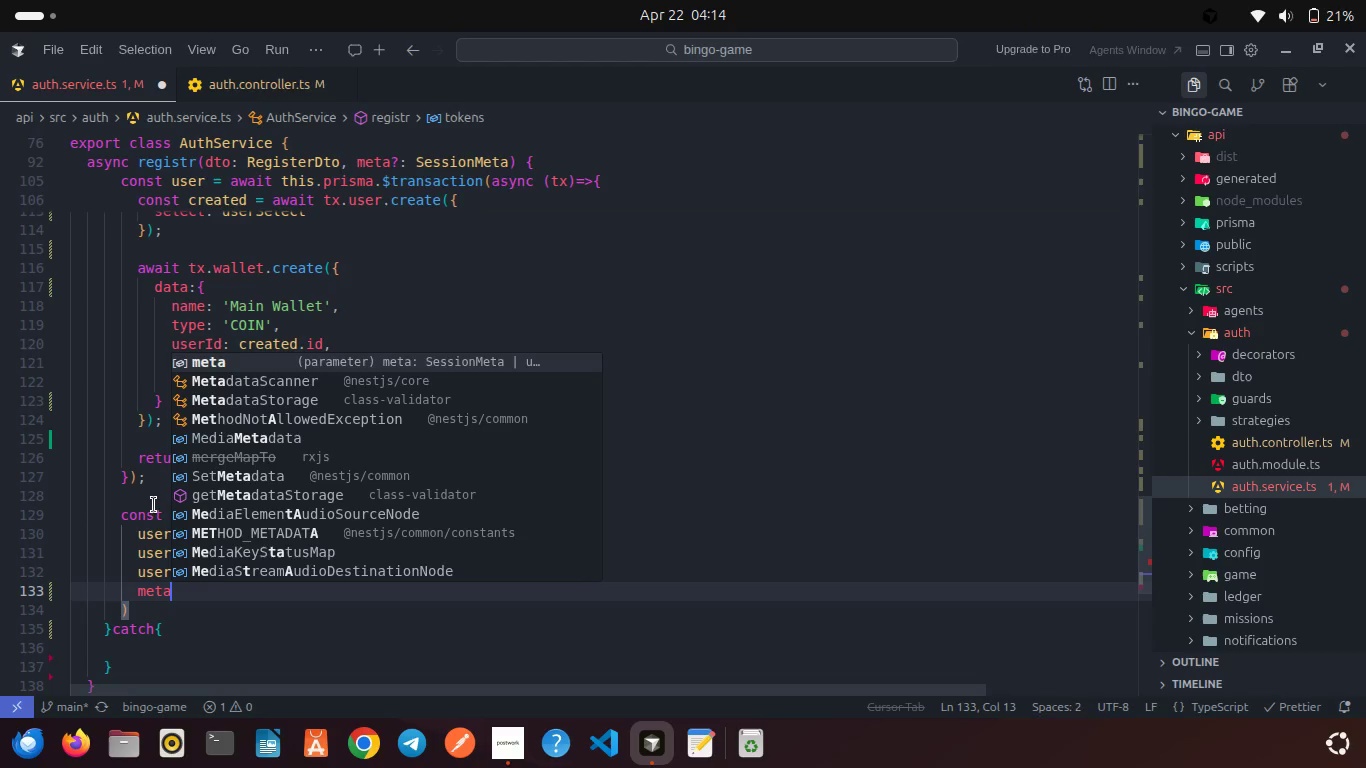 
key(Control+S)
 